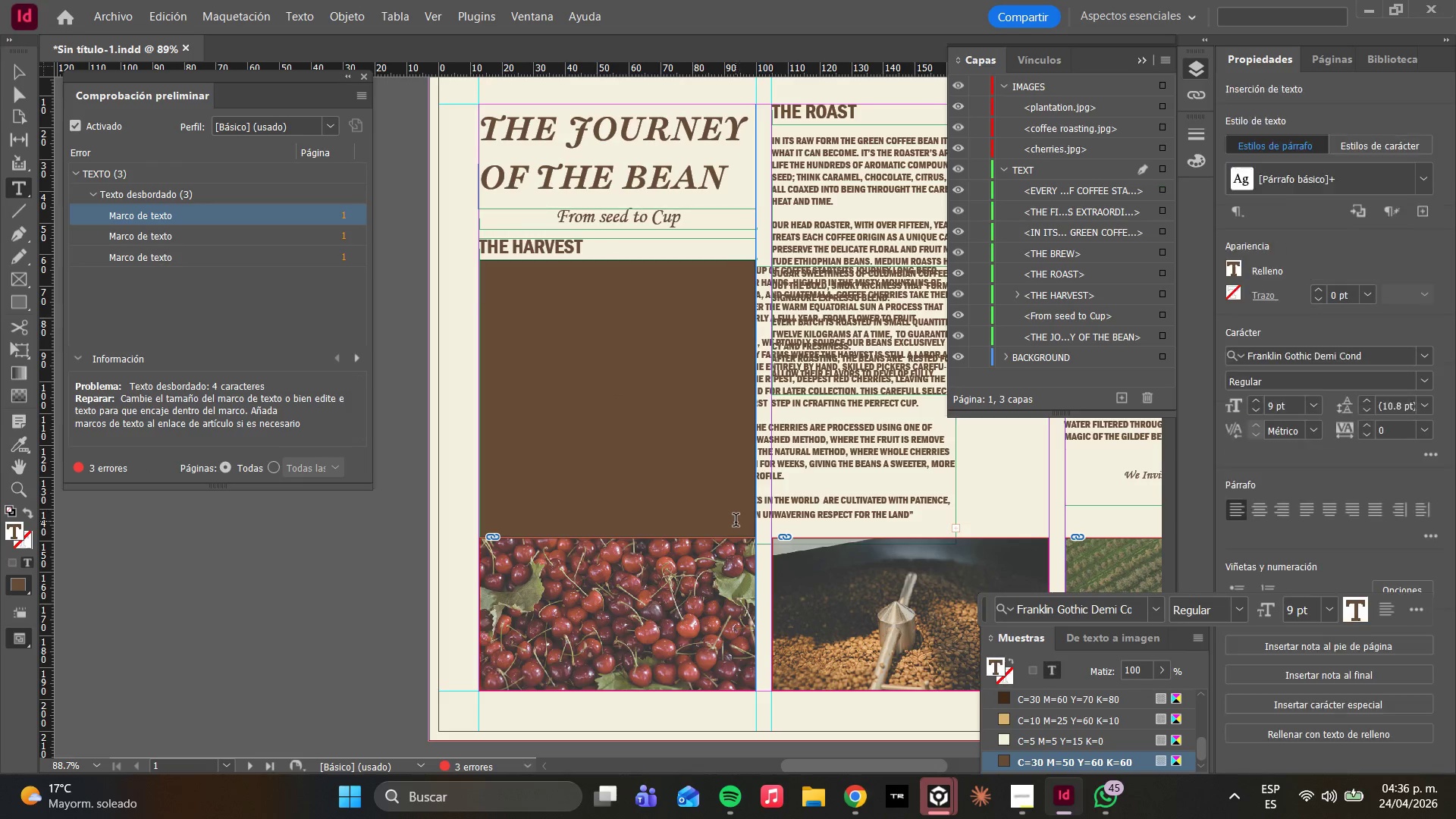 
left_click_drag(start_coordinate=[736, 522], to_coordinate=[481, 262])
 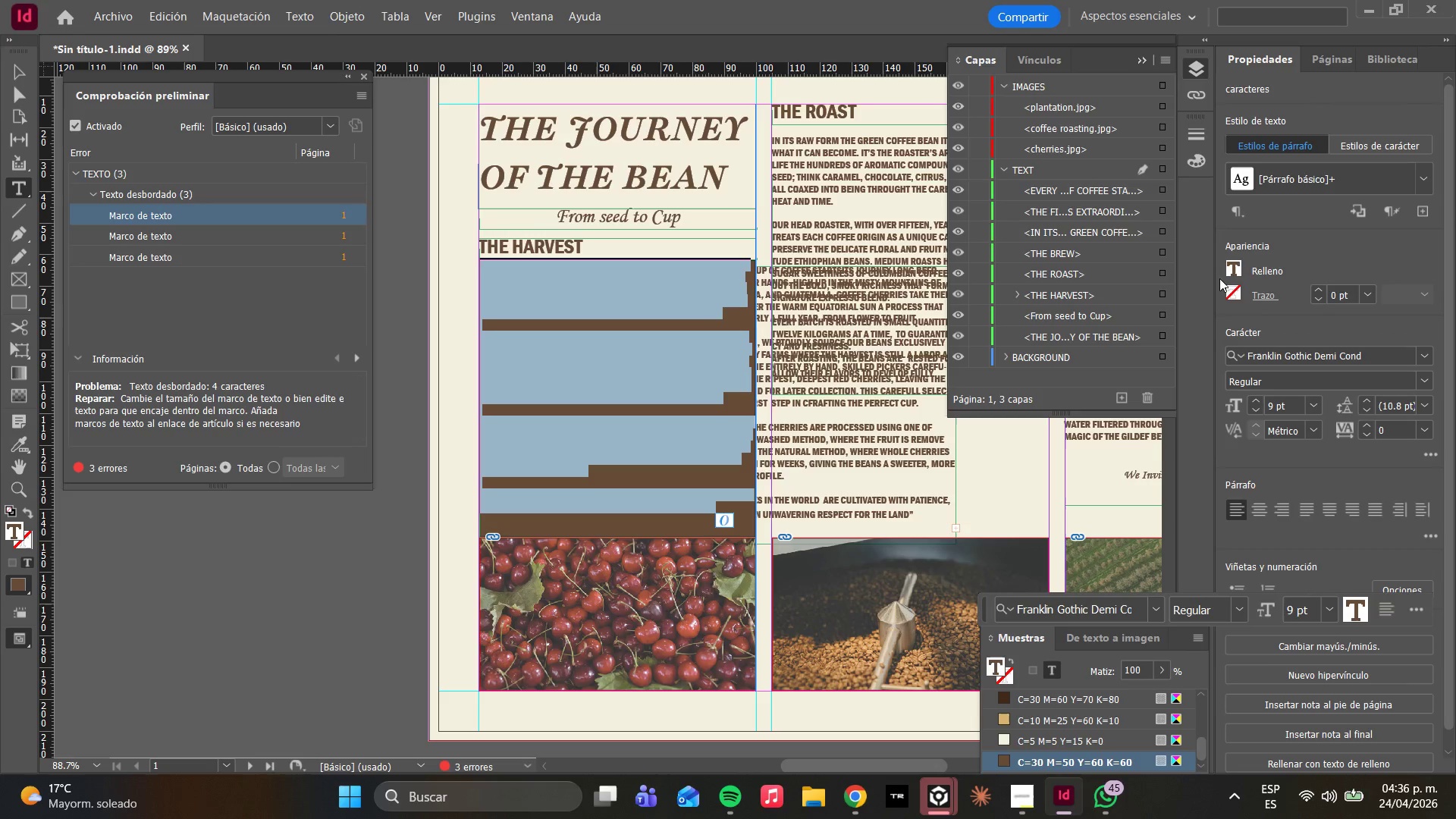 
left_click([1232, 271])
 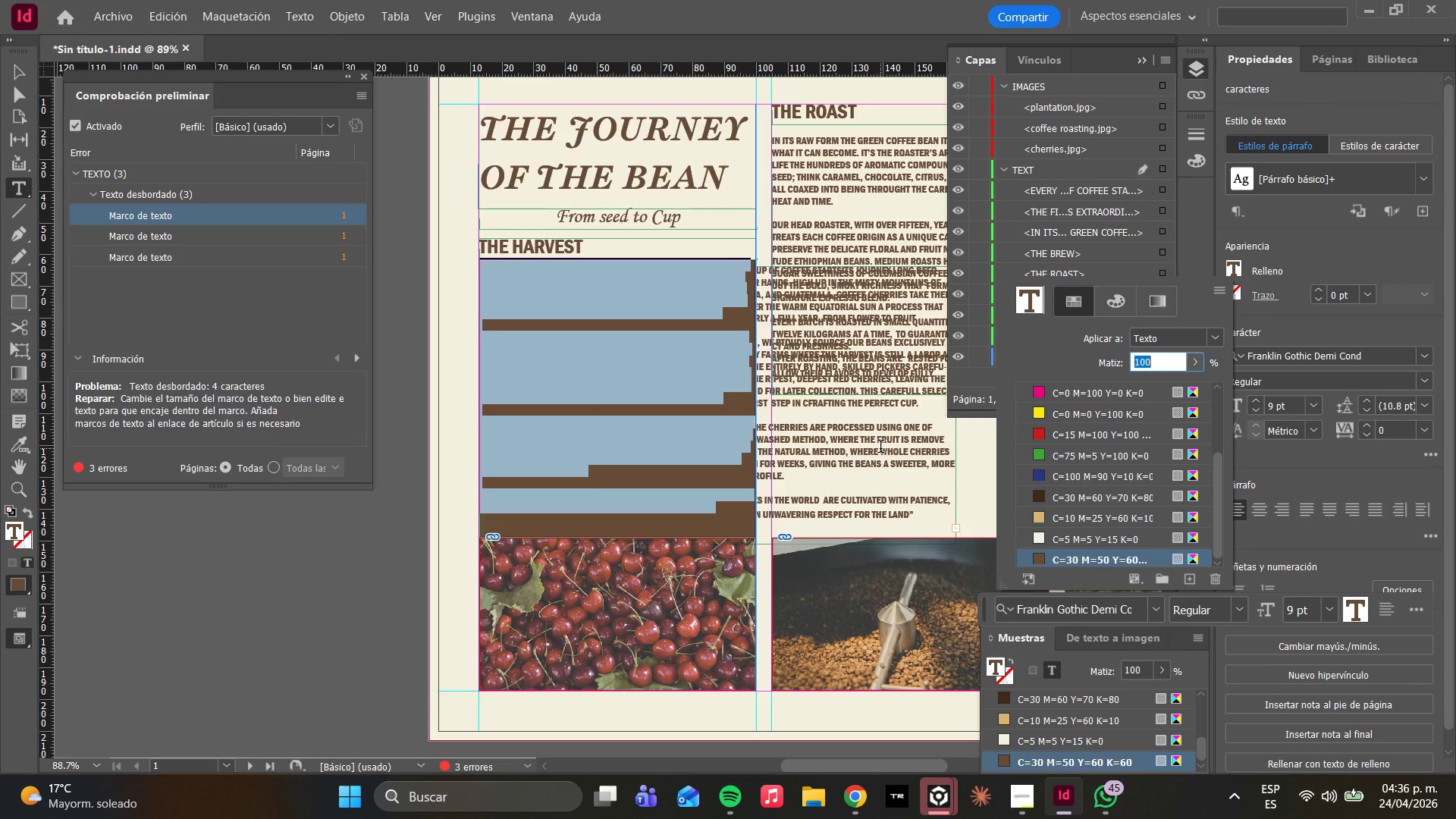 
left_click([17, 100])
 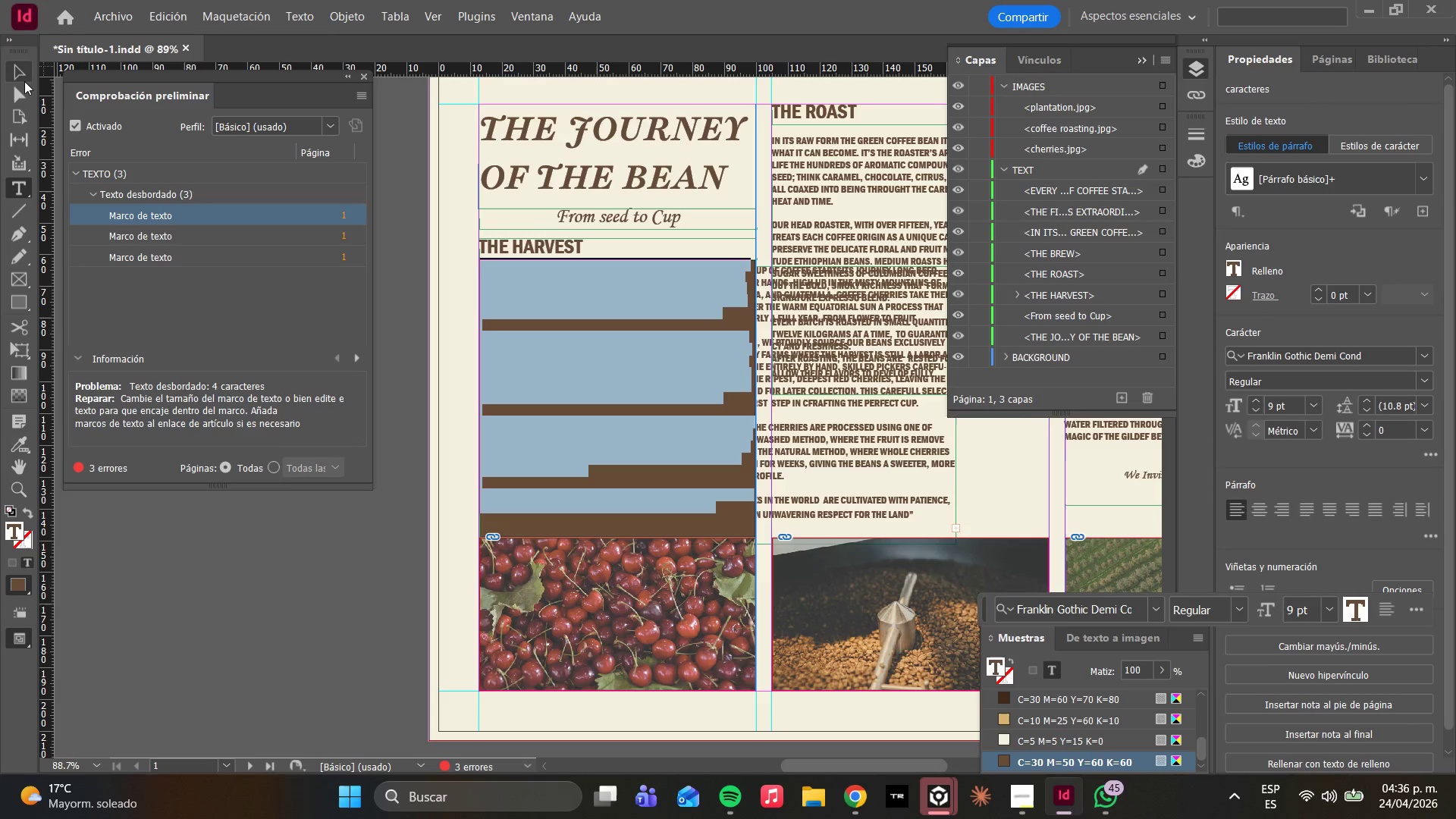 
left_click([21, 101])
 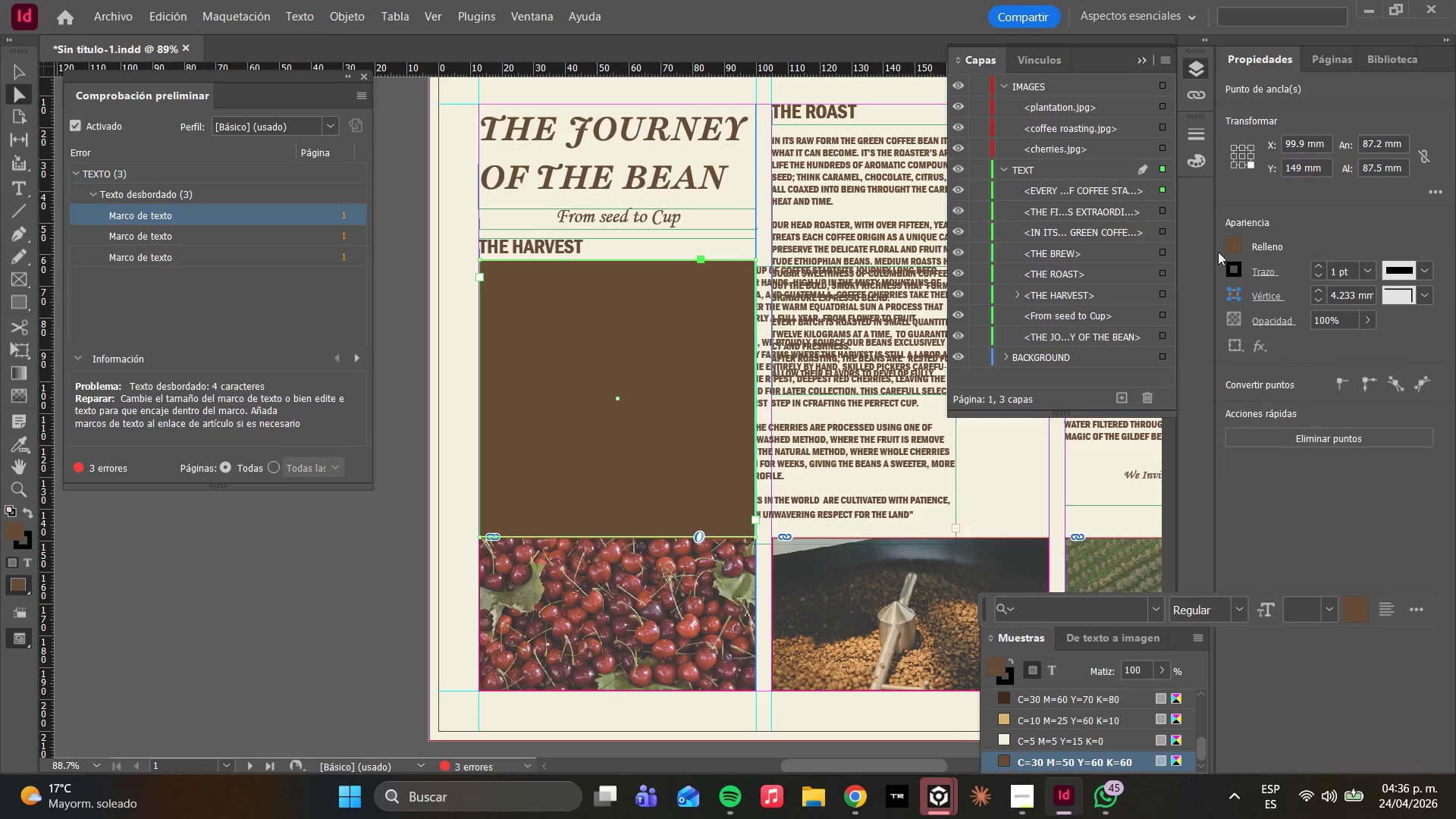 
double_click([1232, 243])
 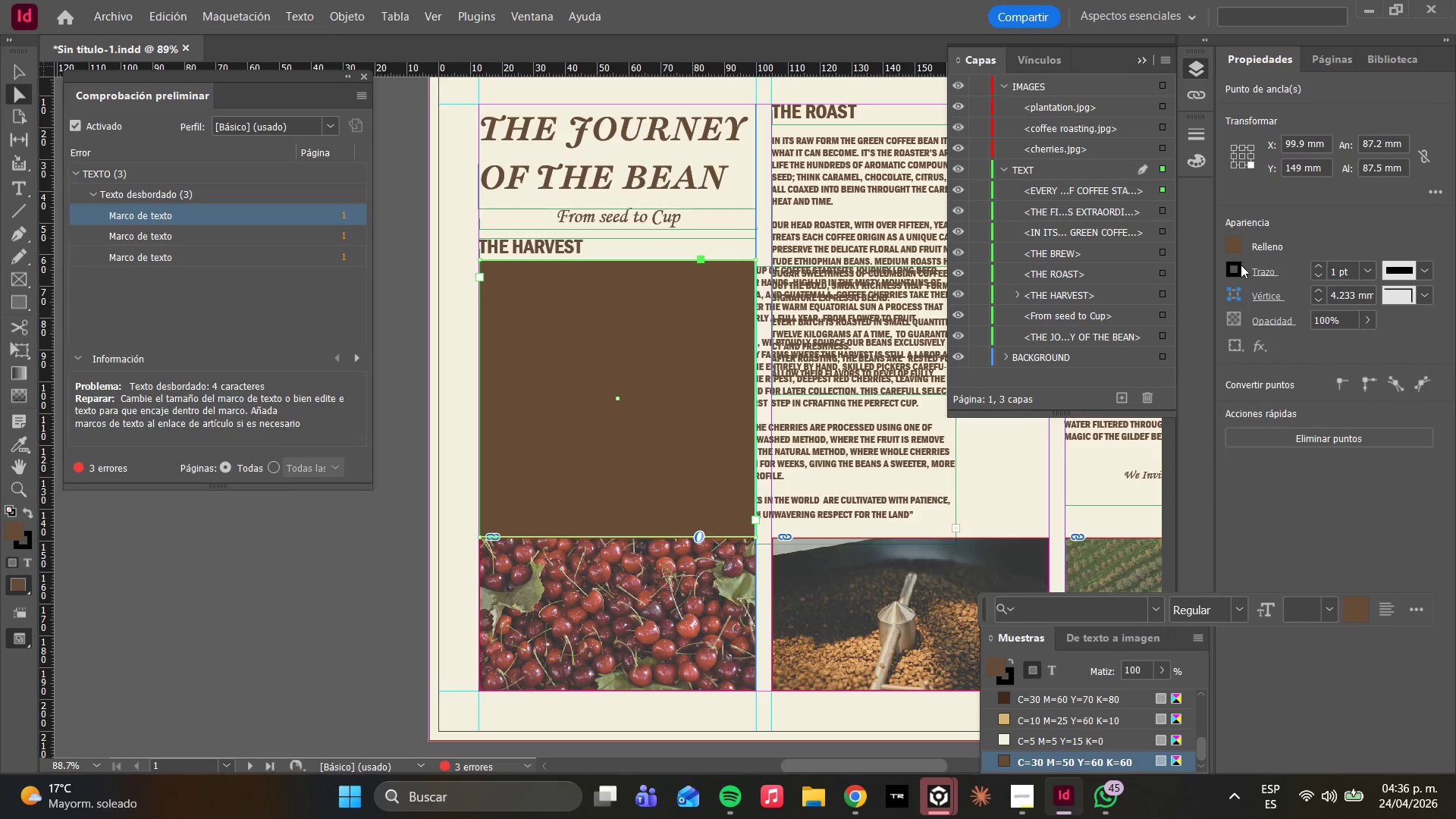 
left_click([1234, 252])
 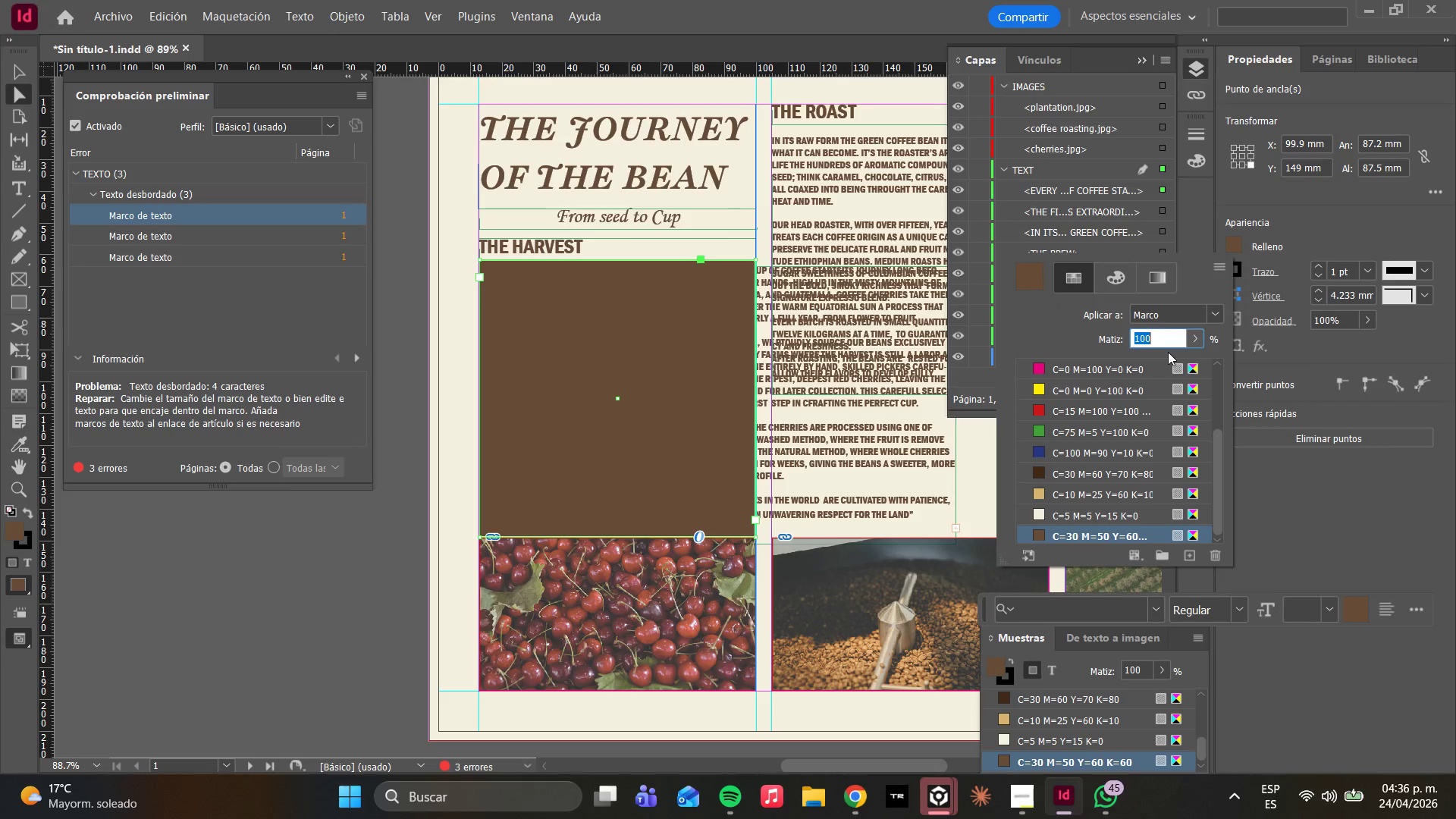 
scroll: coordinate [1144, 446], scroll_direction: down, amount: 6.0
 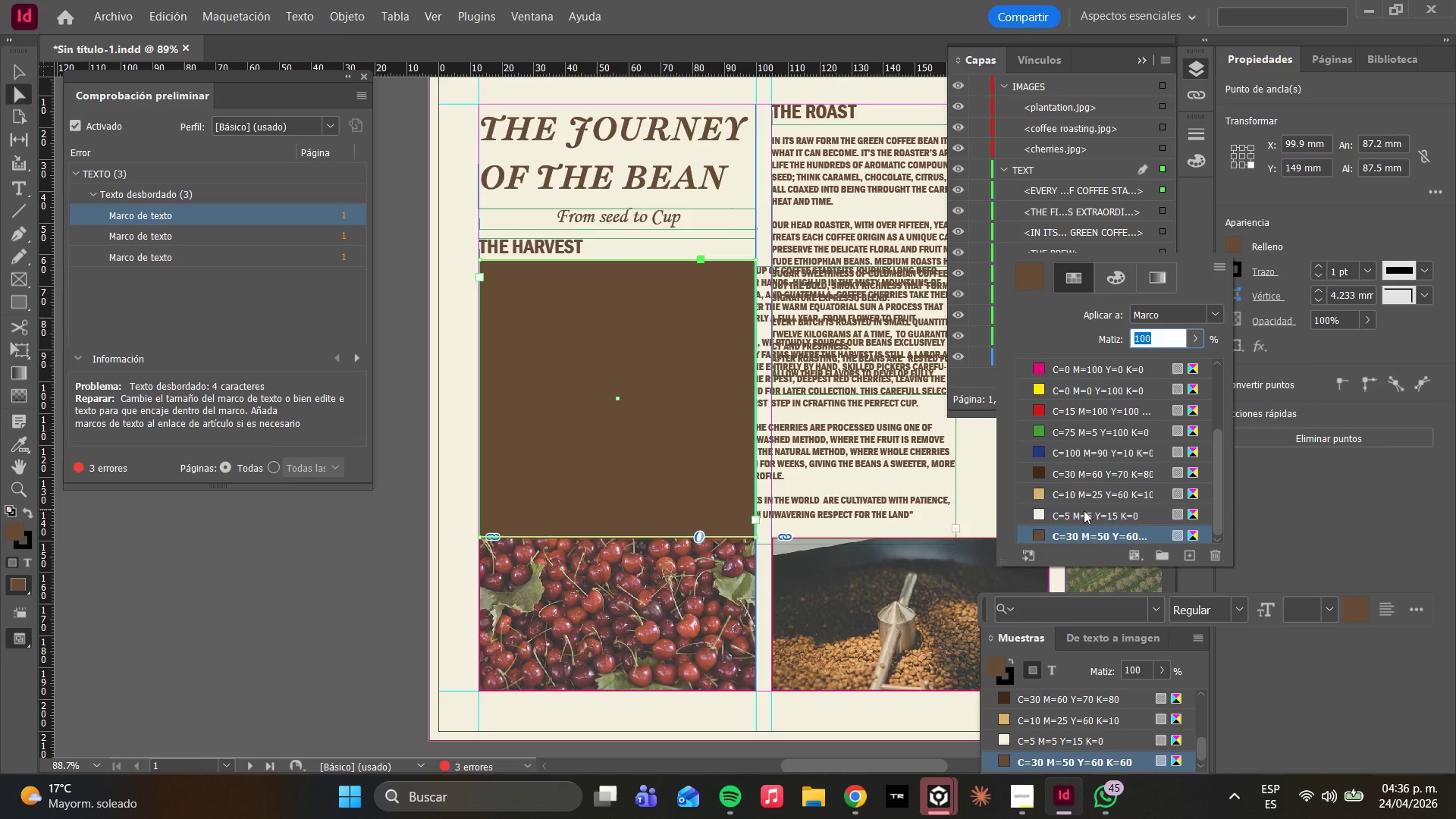 
left_click([1084, 510])
 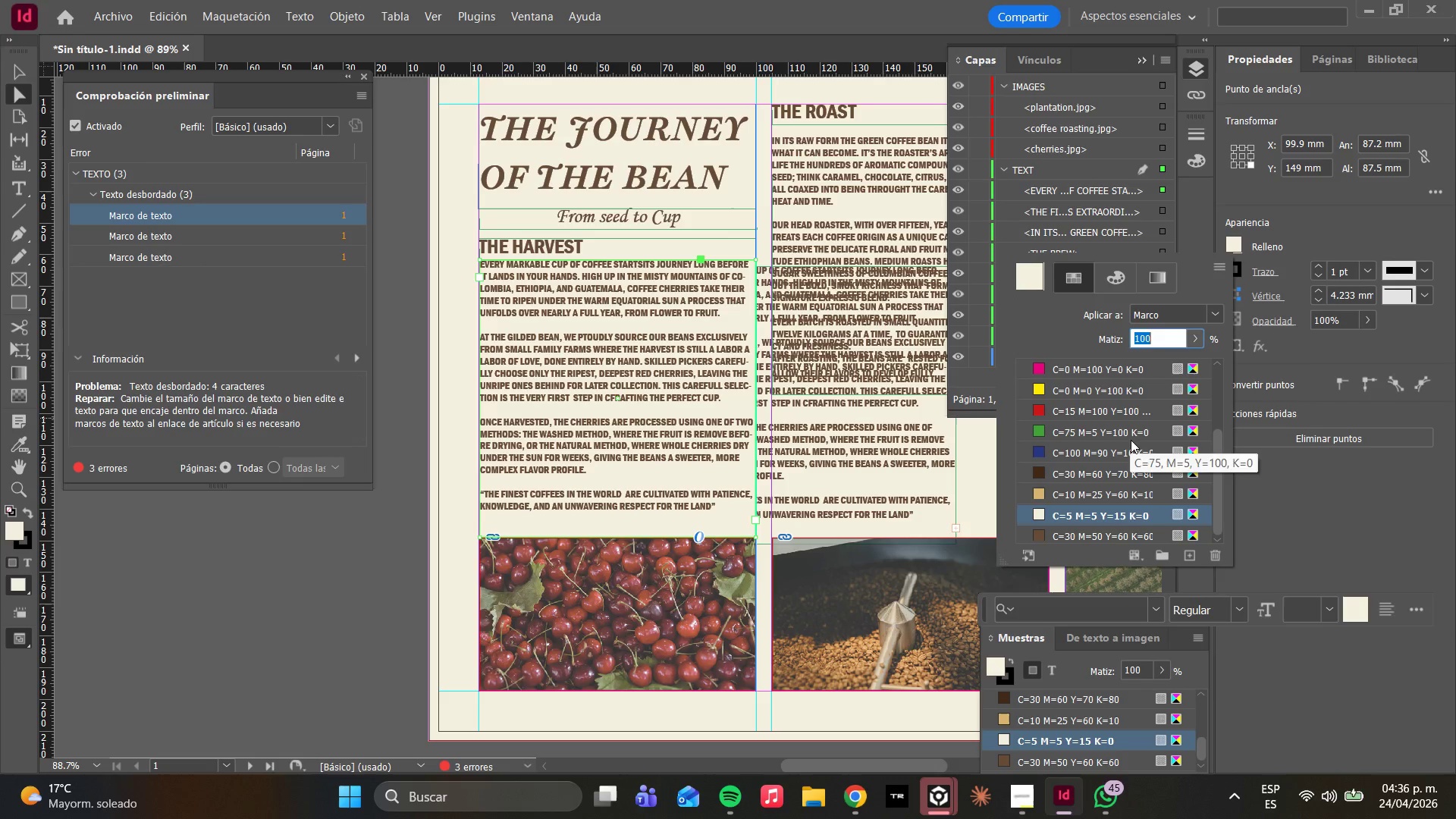 
left_click([1244, 280])
 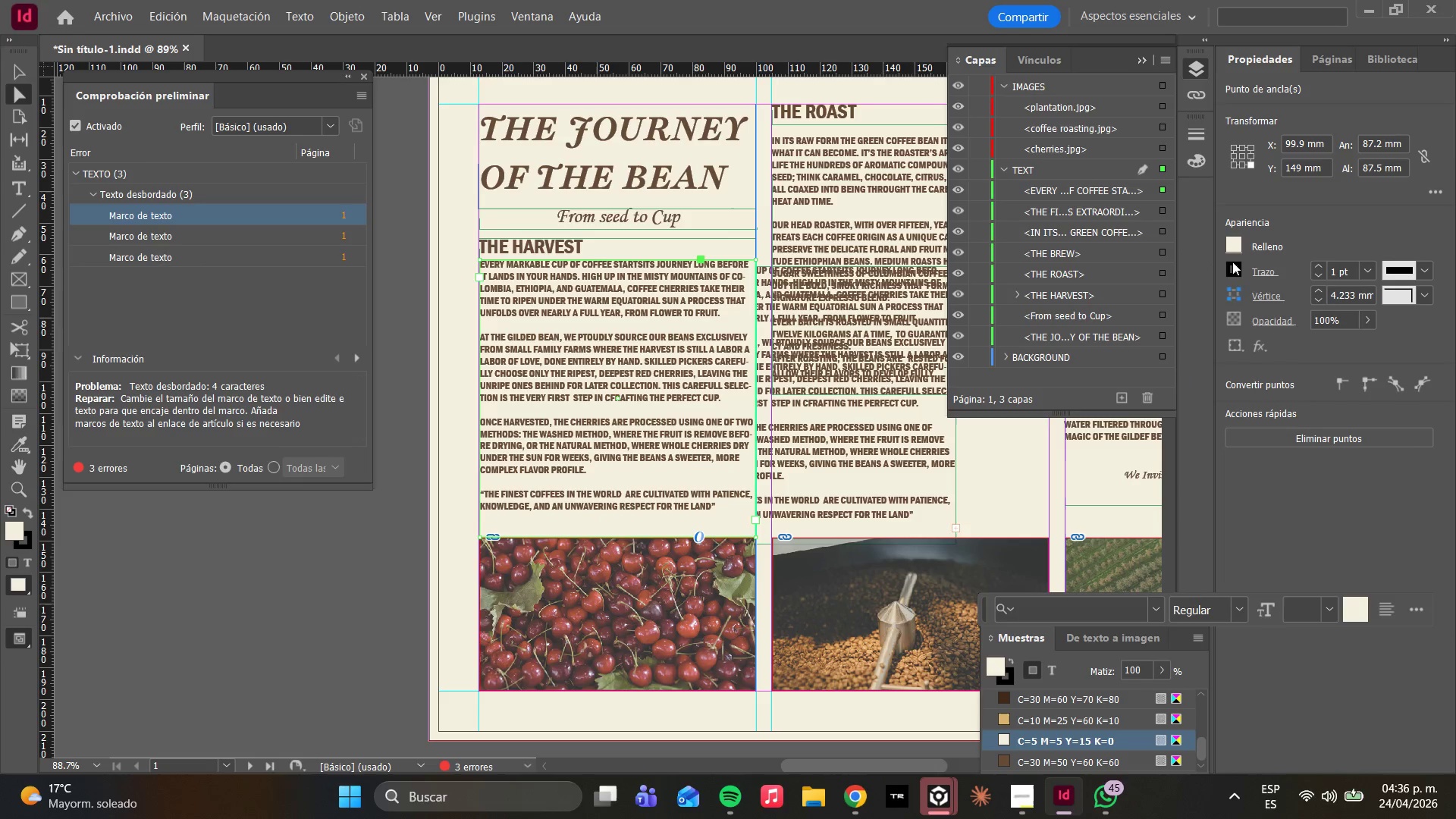 
double_click([1238, 268])
 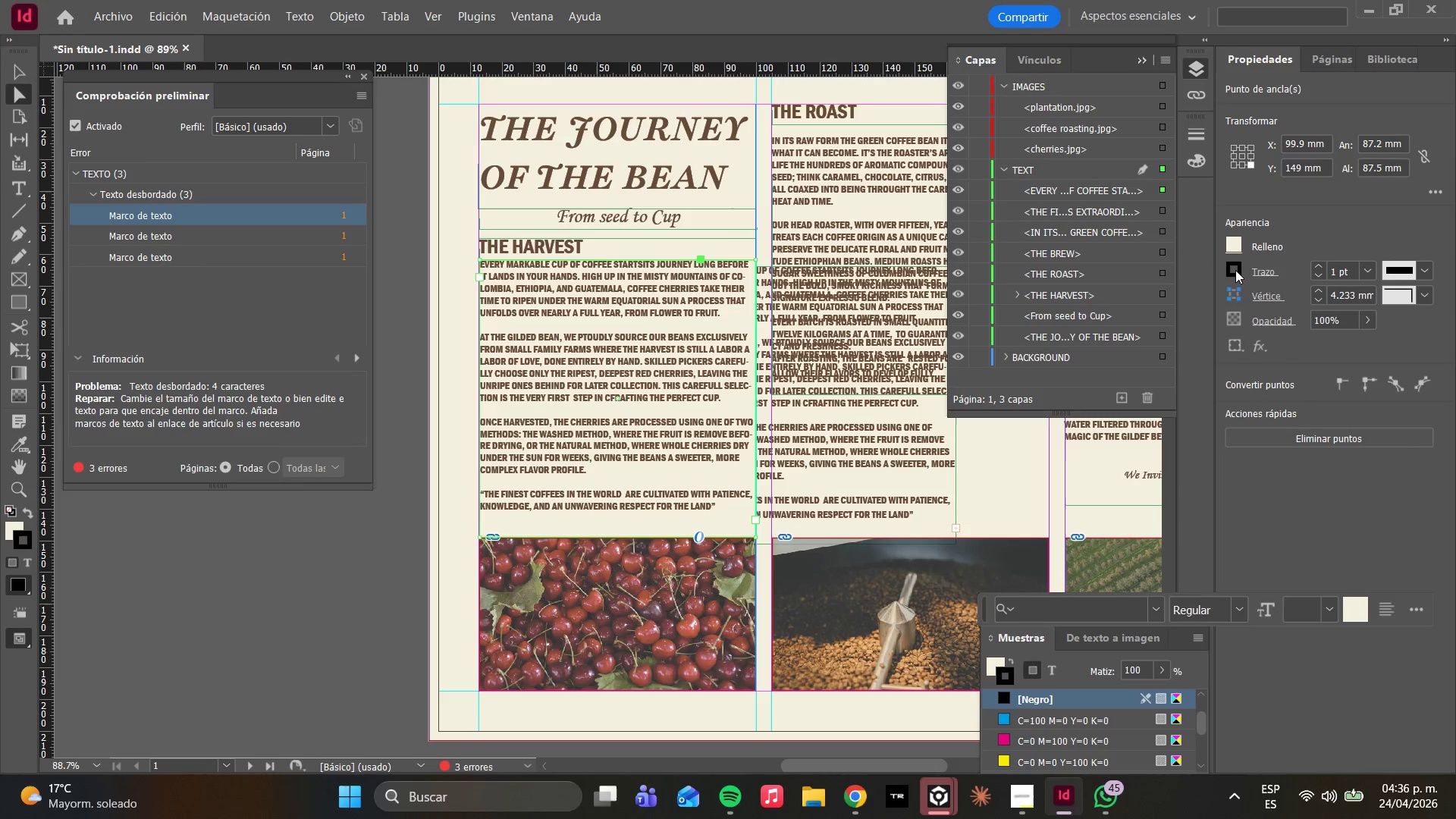 
left_click([1235, 270])
 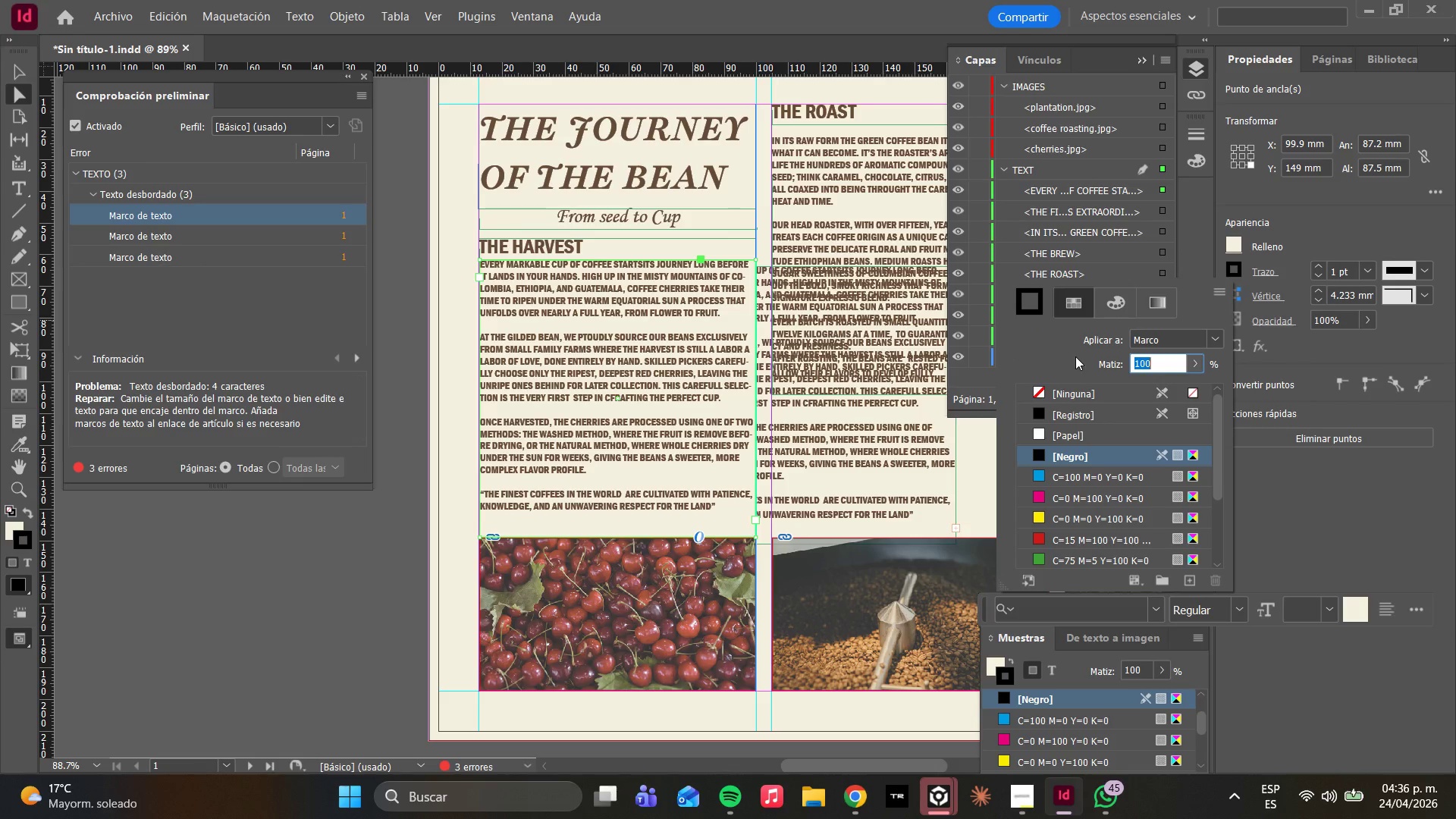 
left_click([1056, 385])
 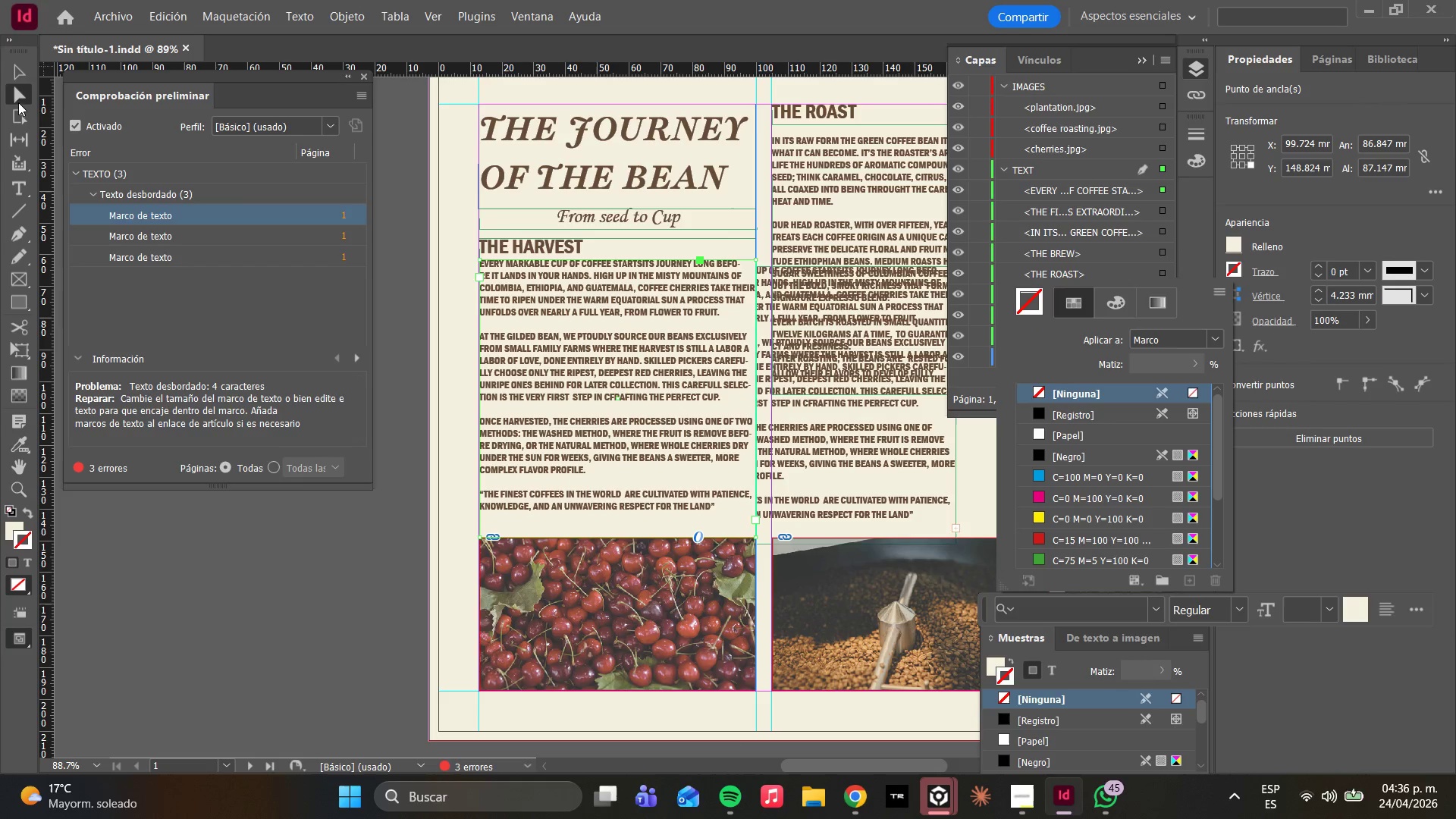 
left_click([834, 374])
 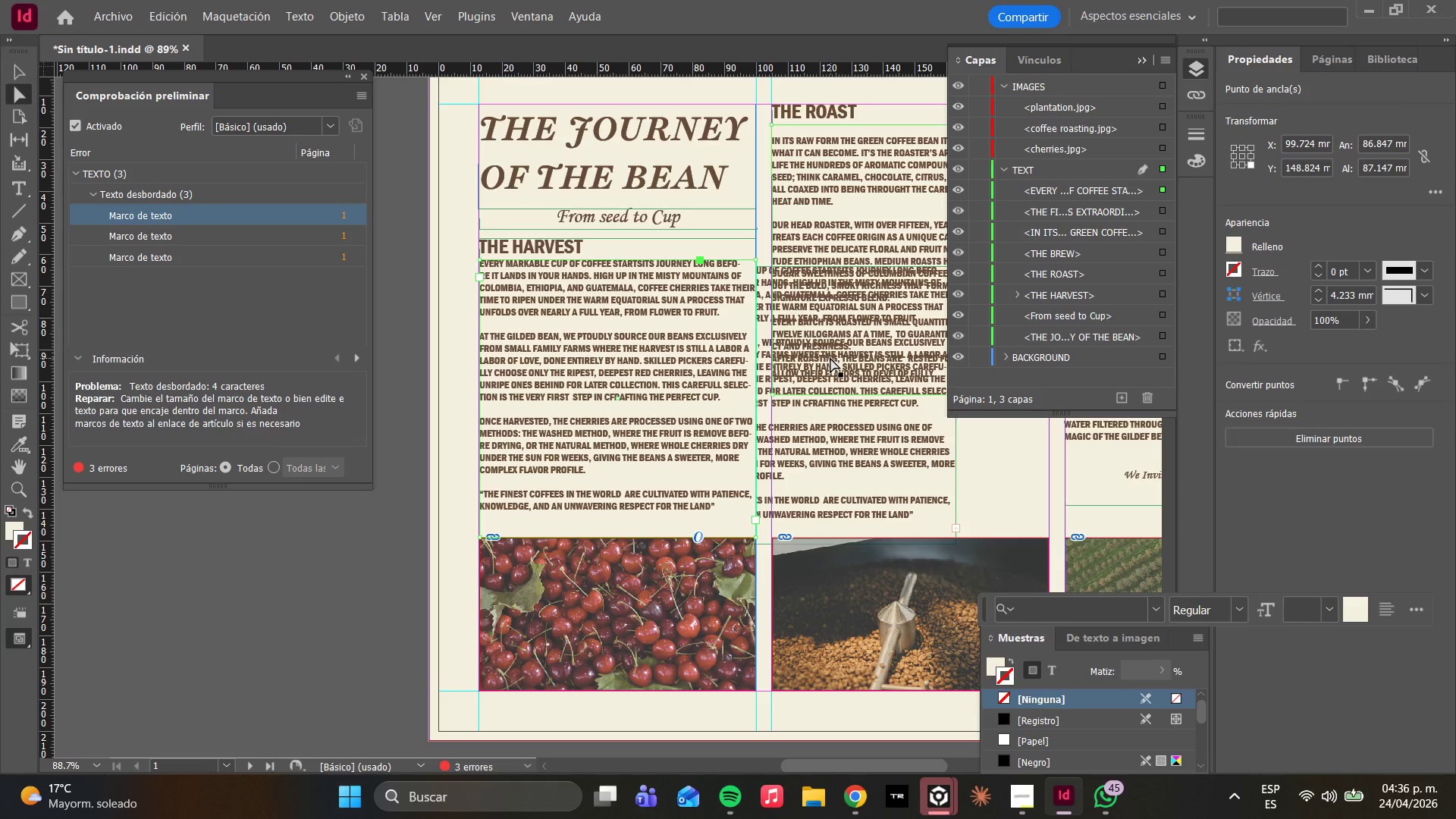 
key(Delete)
 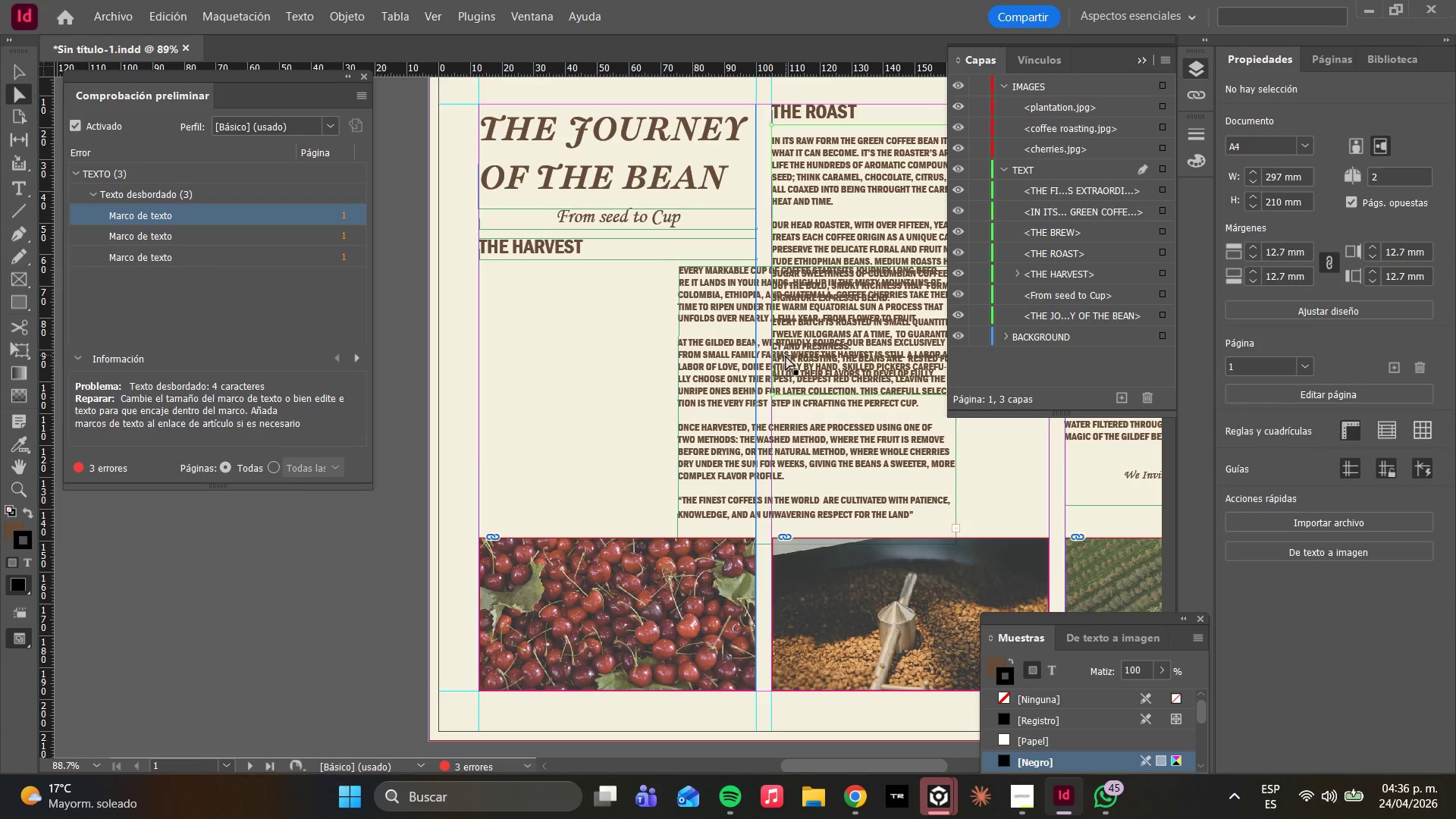 
key(Control+ControlLeft)
 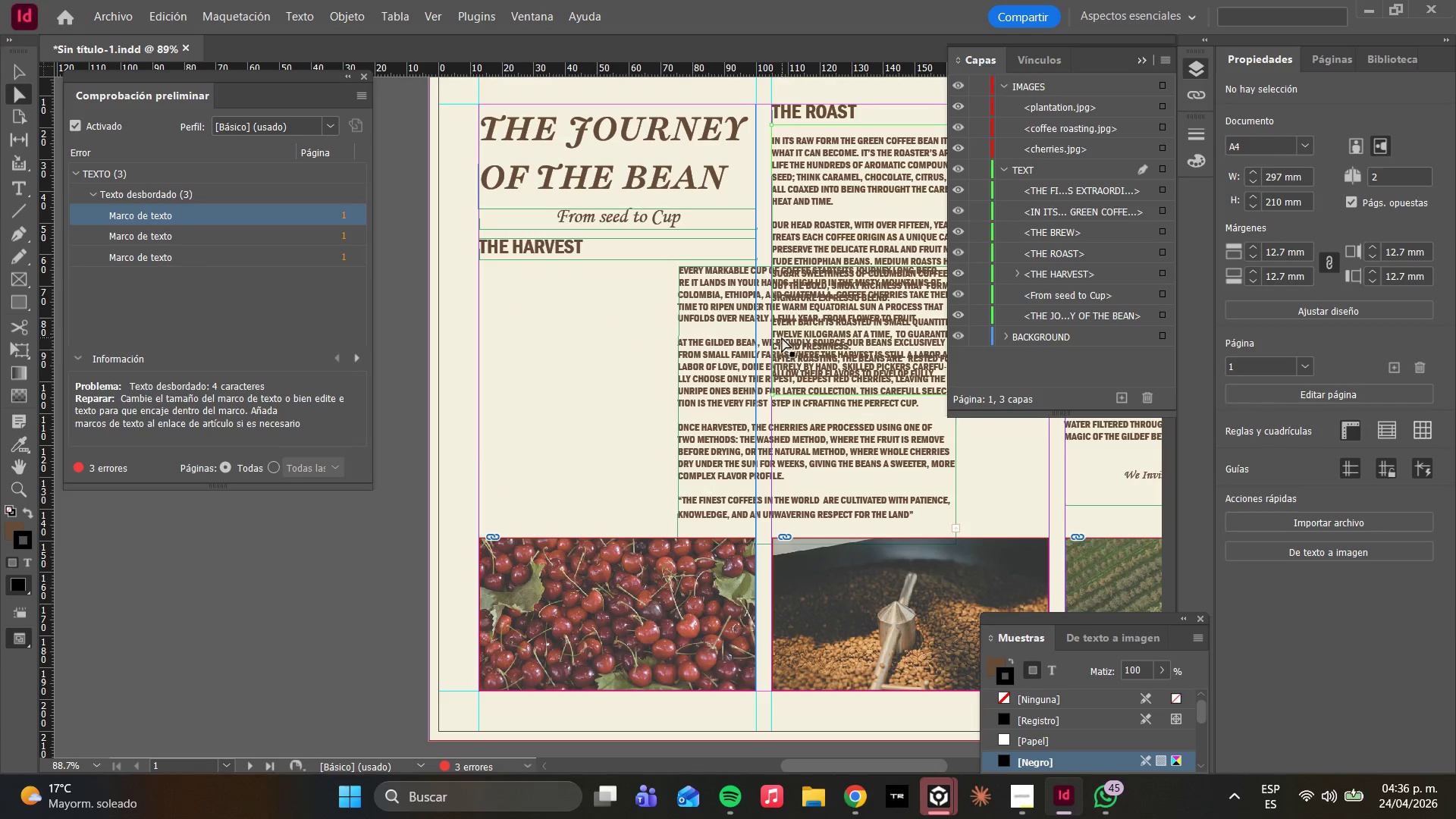 
key(Control+Z)
 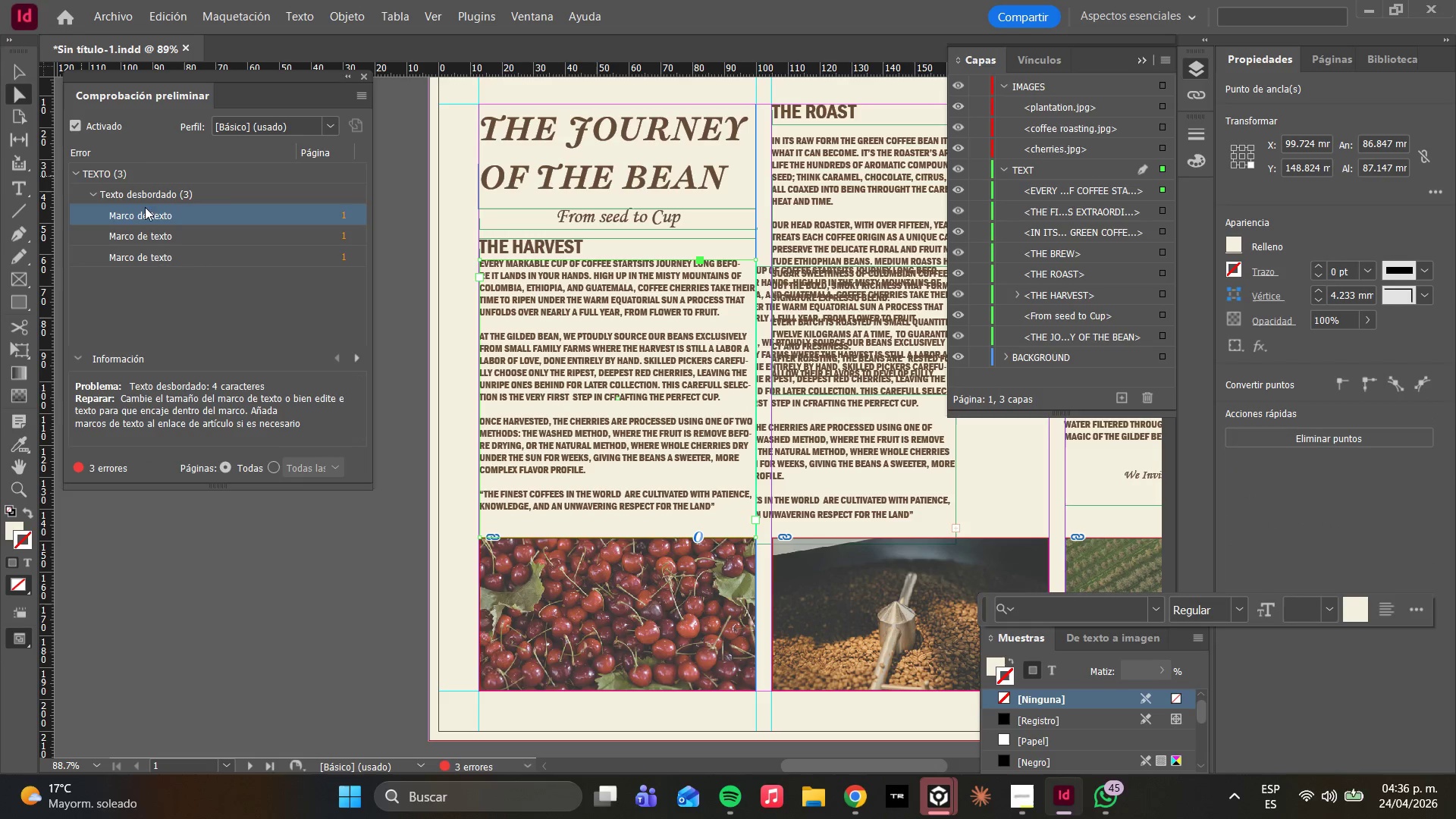 
left_click_drag(start_coordinate=[851, 336], to_coordinate=[842, 328])
 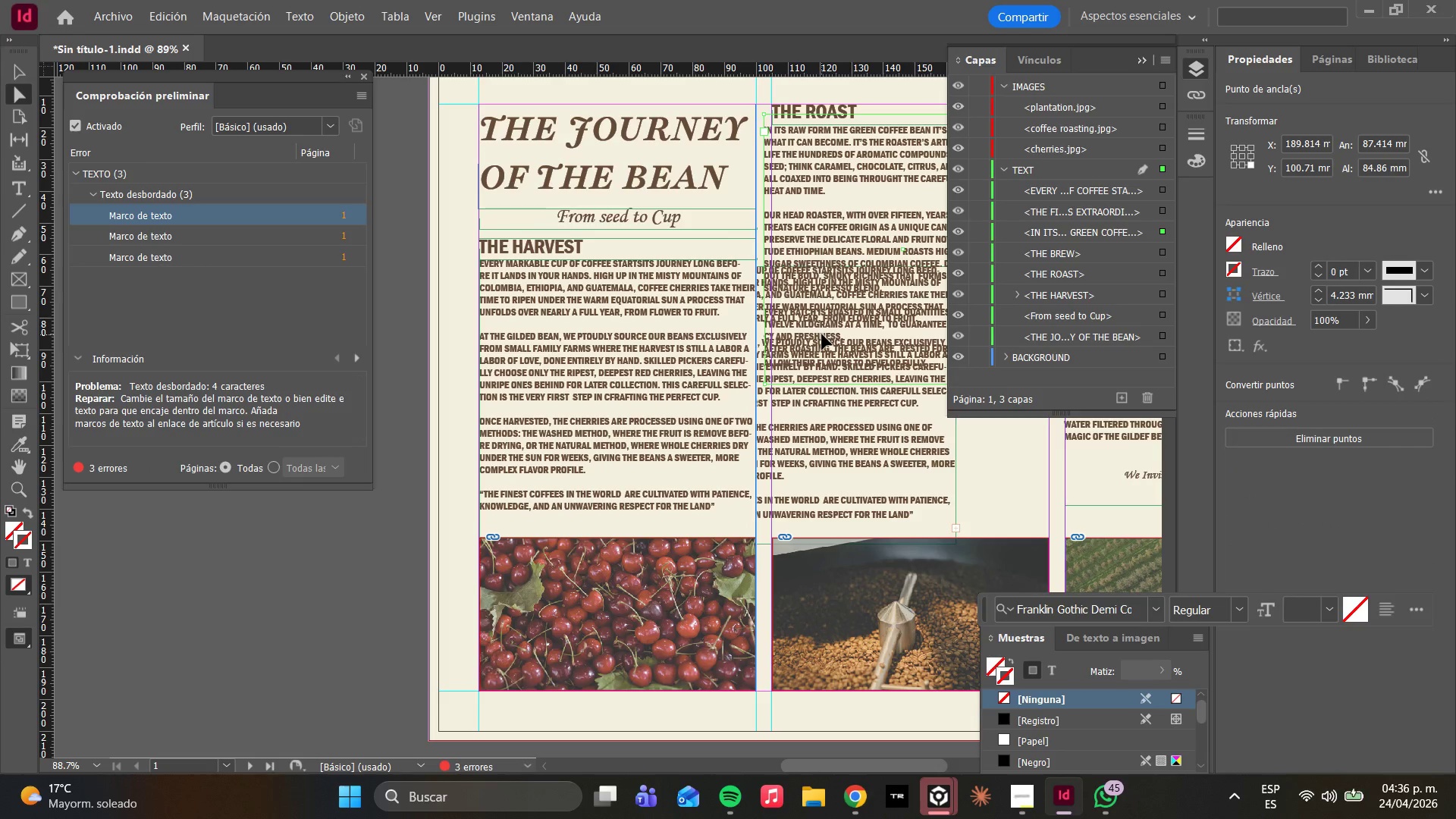 
key(Control+ControlLeft)
 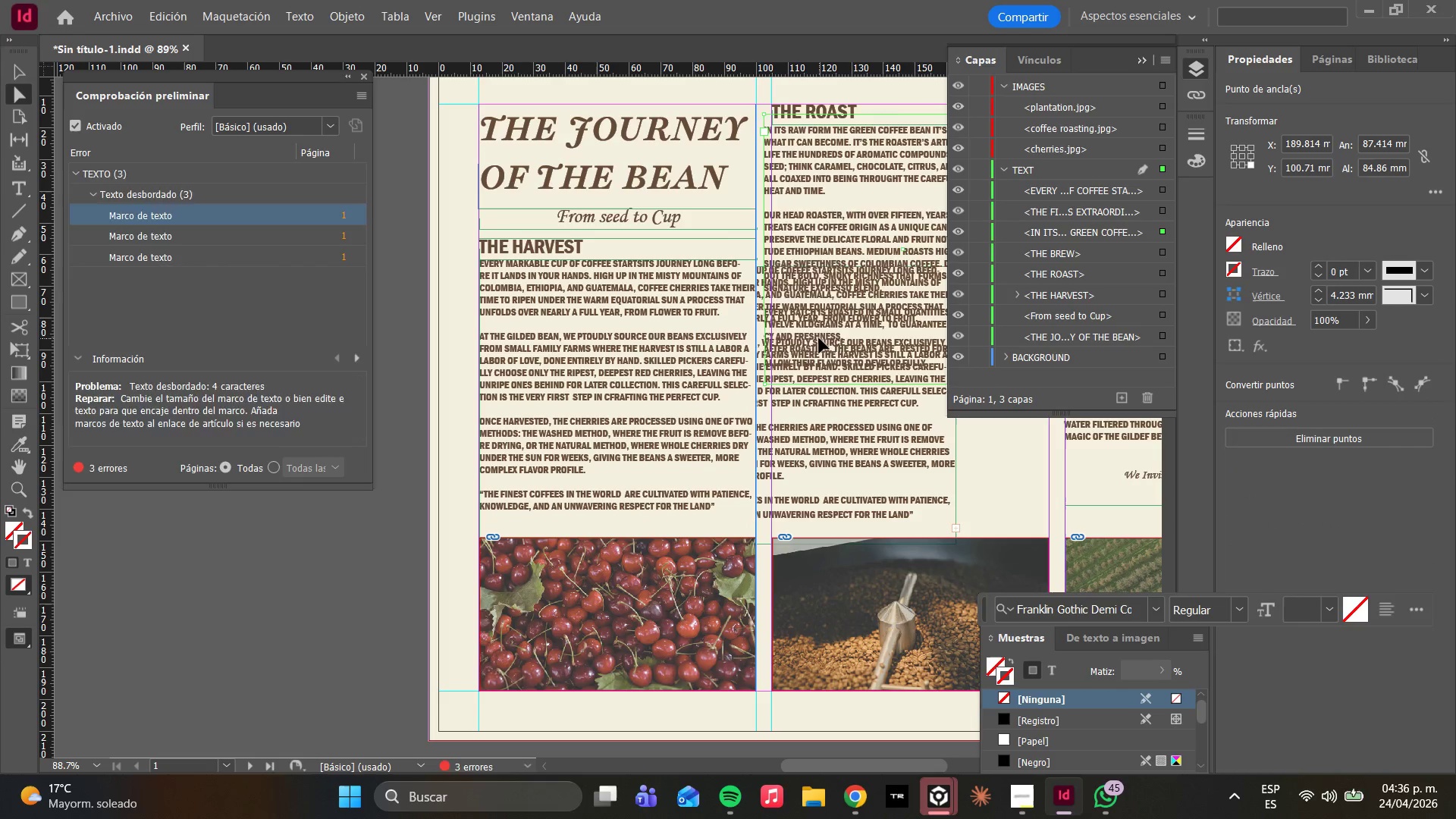 
key(Control+Z)
 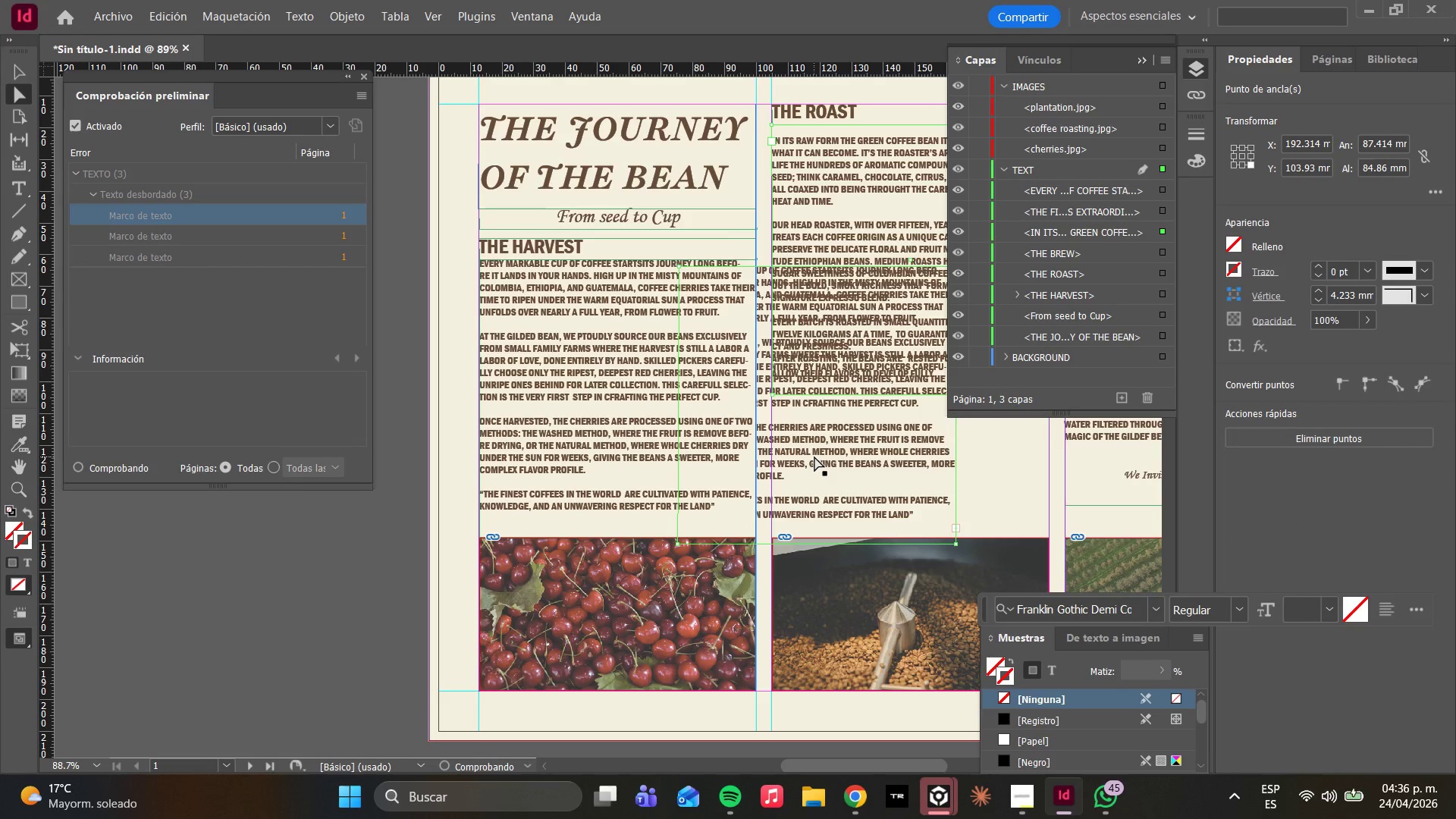 
left_click([814, 457])
 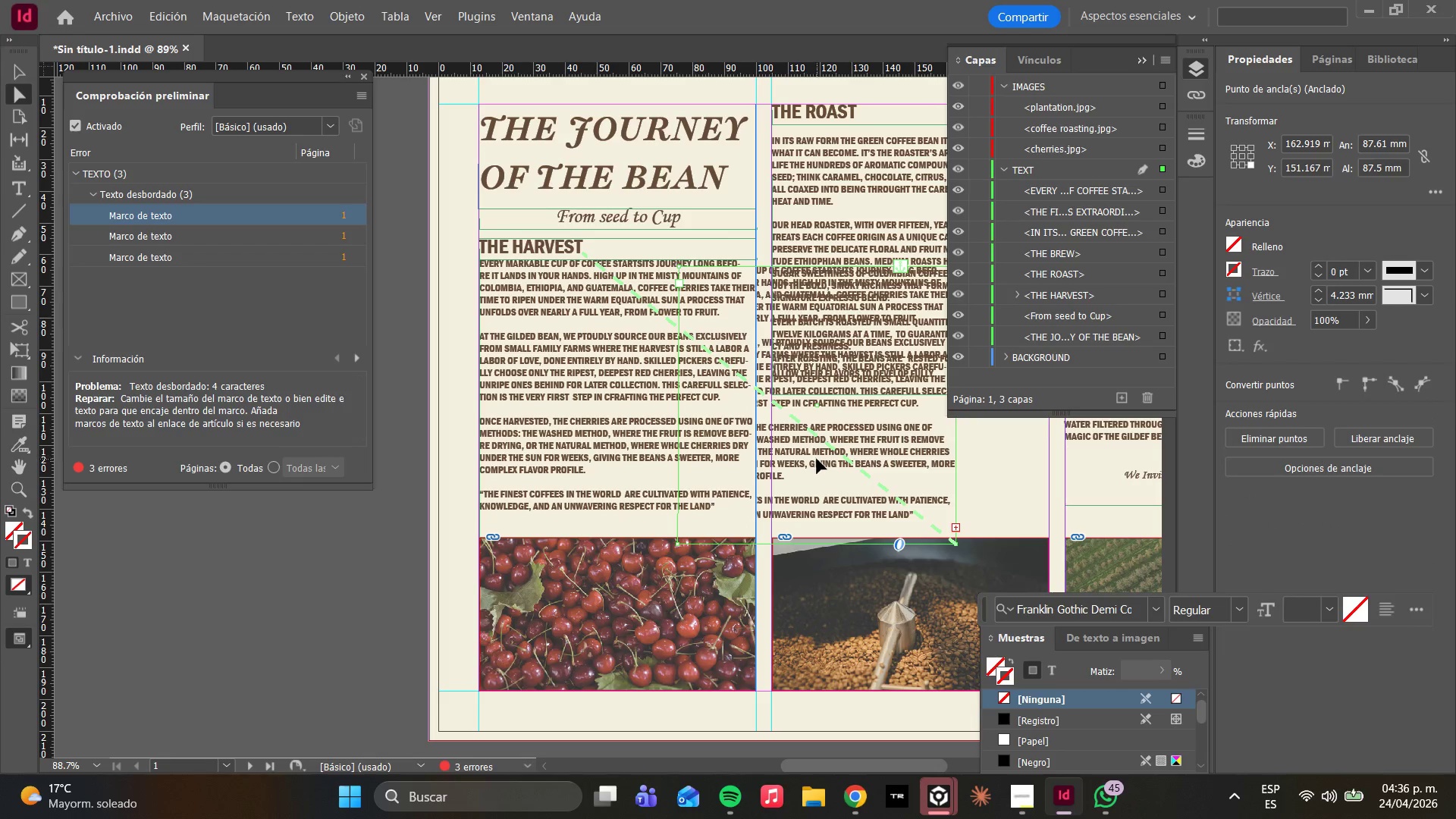 
key(Delete)
 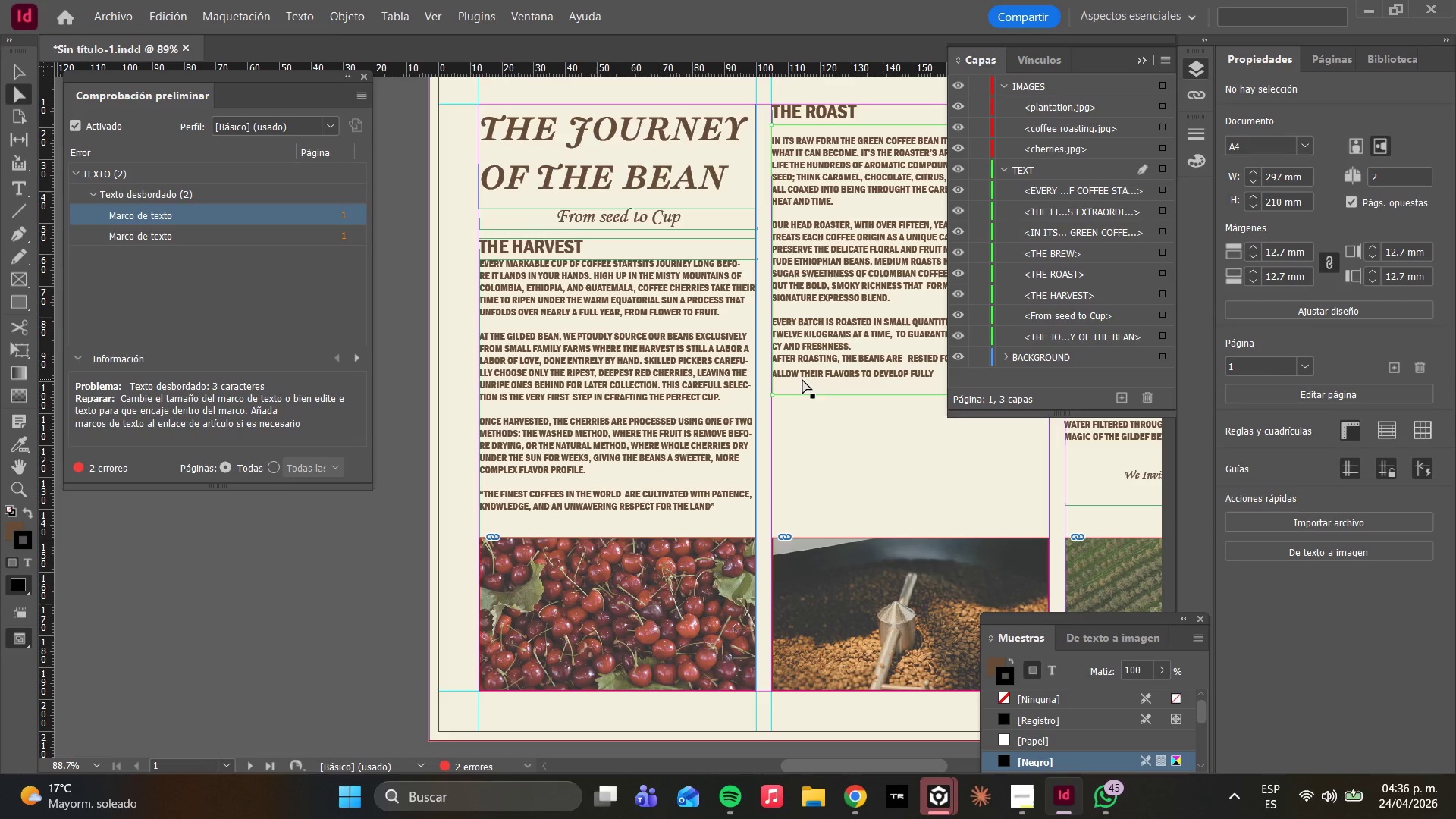 
scroll: coordinate [827, 381], scroll_direction: none, amount: 0.0
 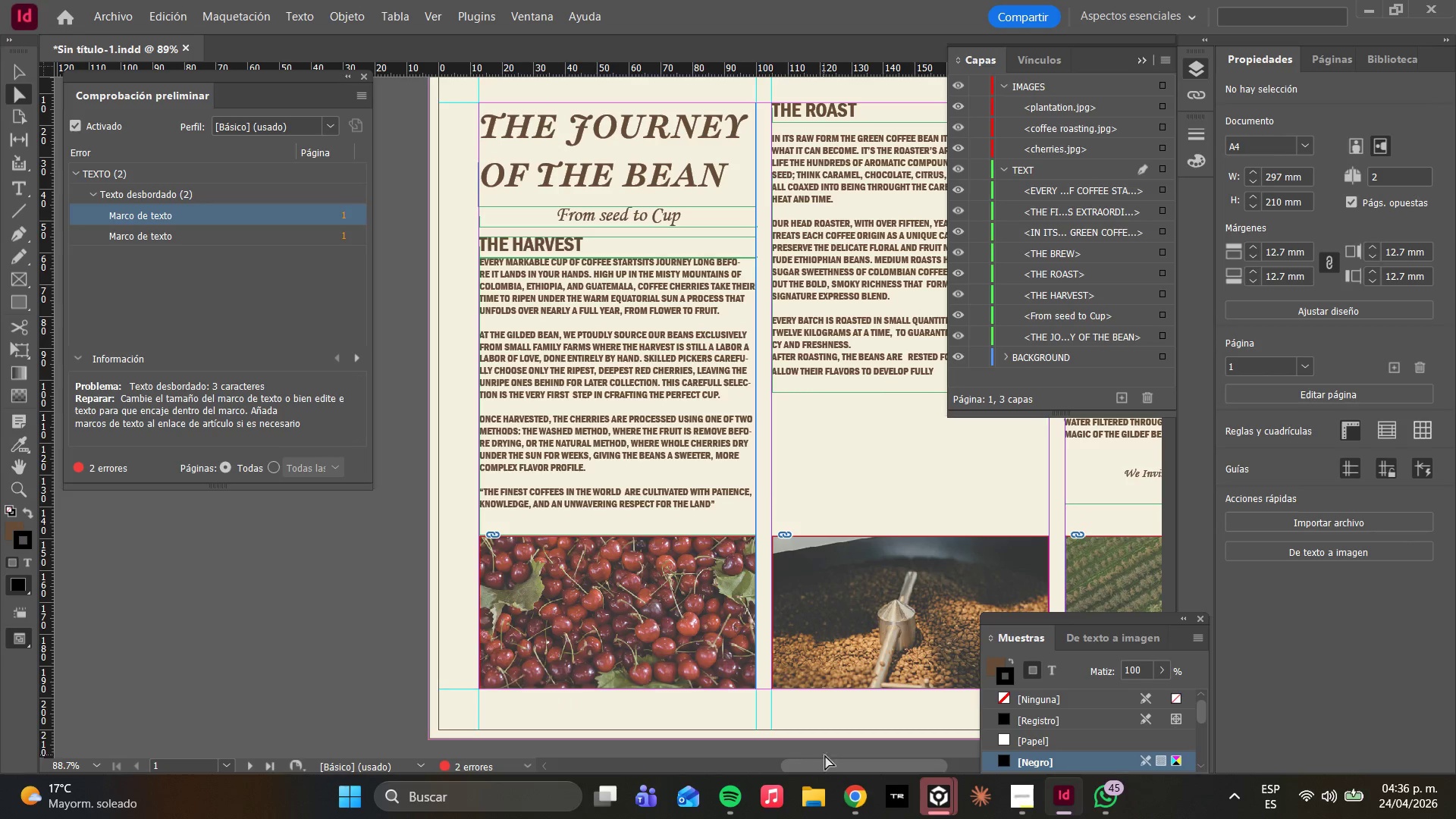 
left_click_drag(start_coordinate=[830, 770], to_coordinate=[864, 760])
 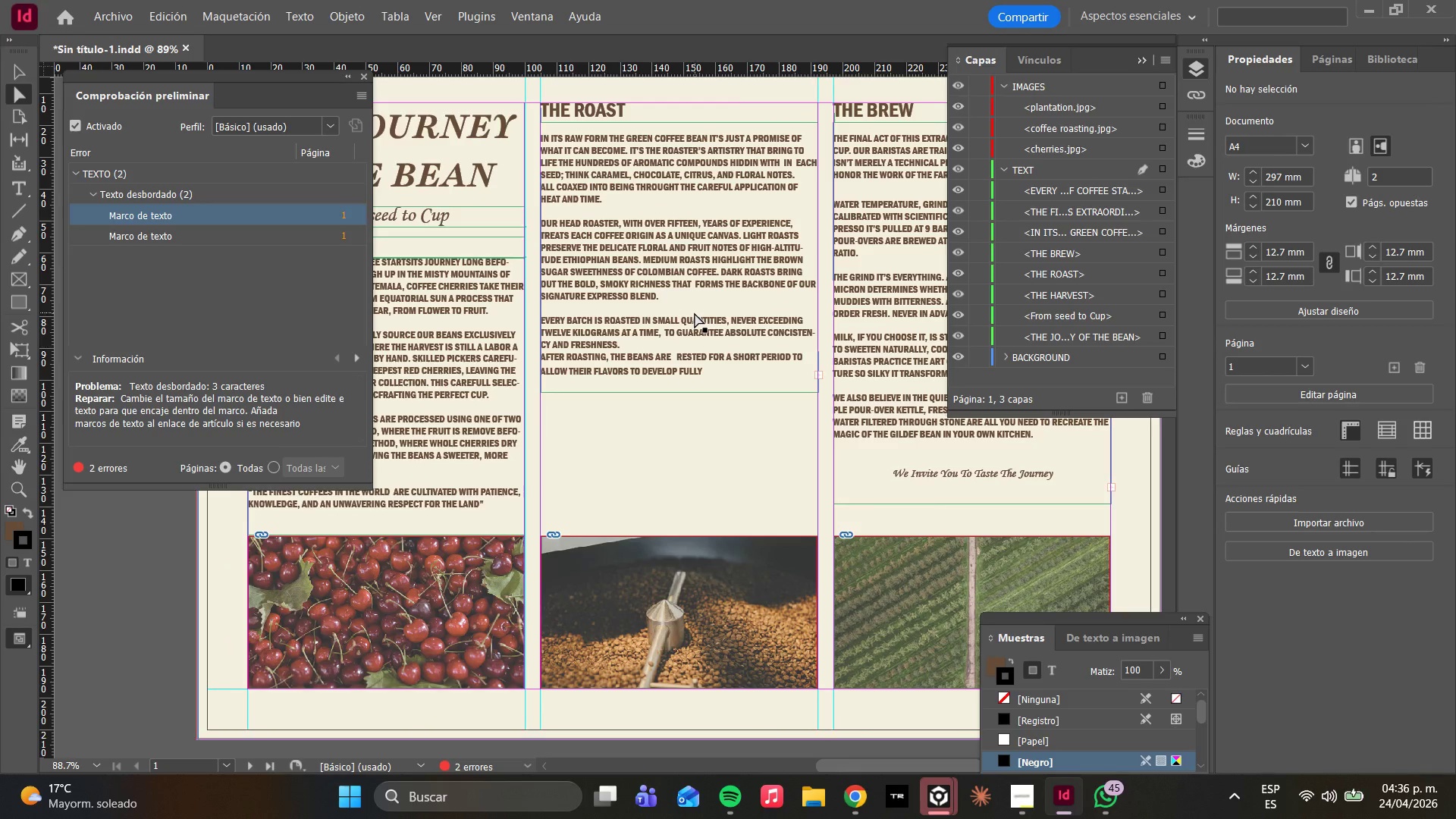 
double_click([695, 313])
 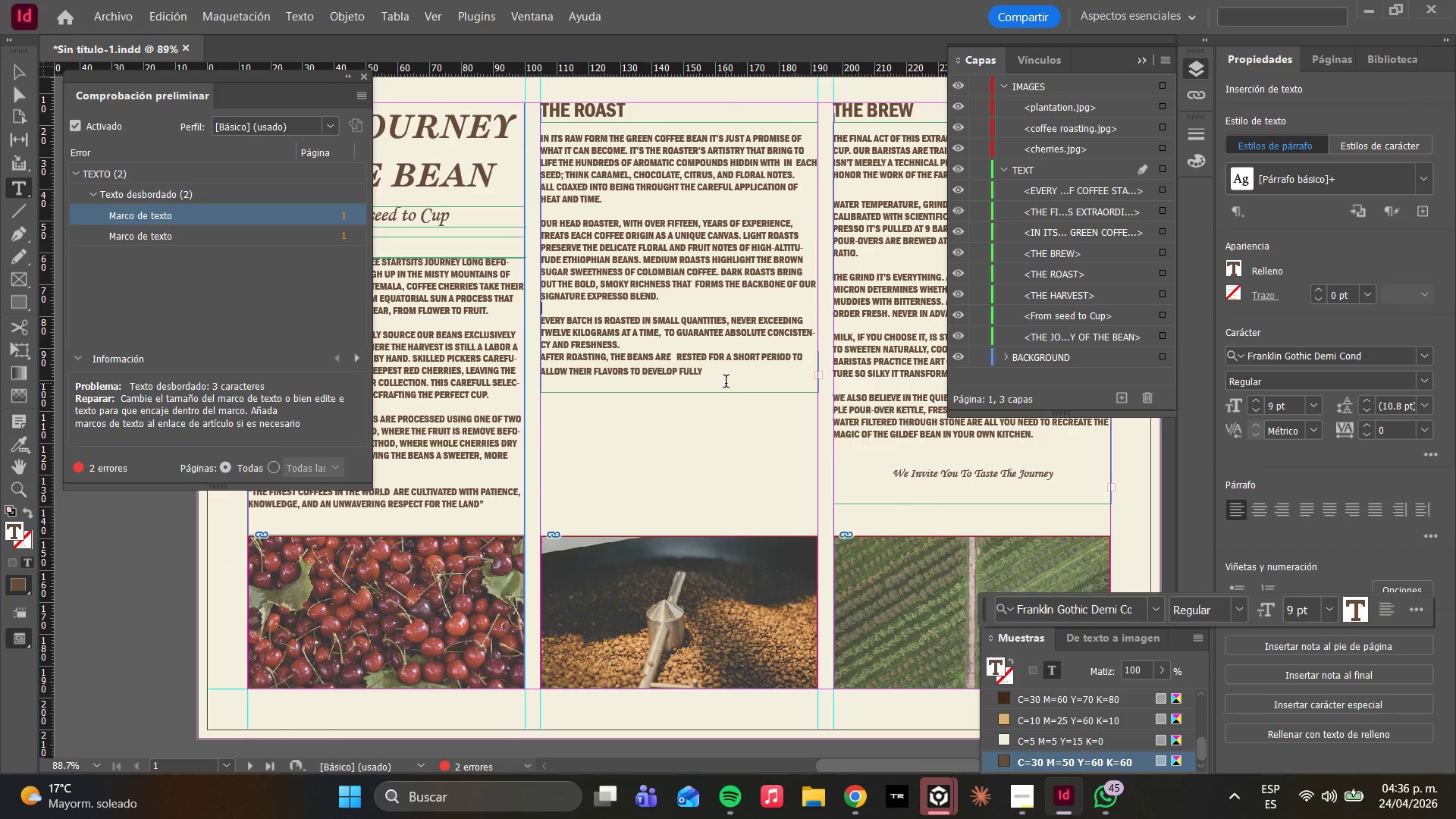 
left_click_drag(start_coordinate=[723, 379], to_coordinate=[538, 138])
 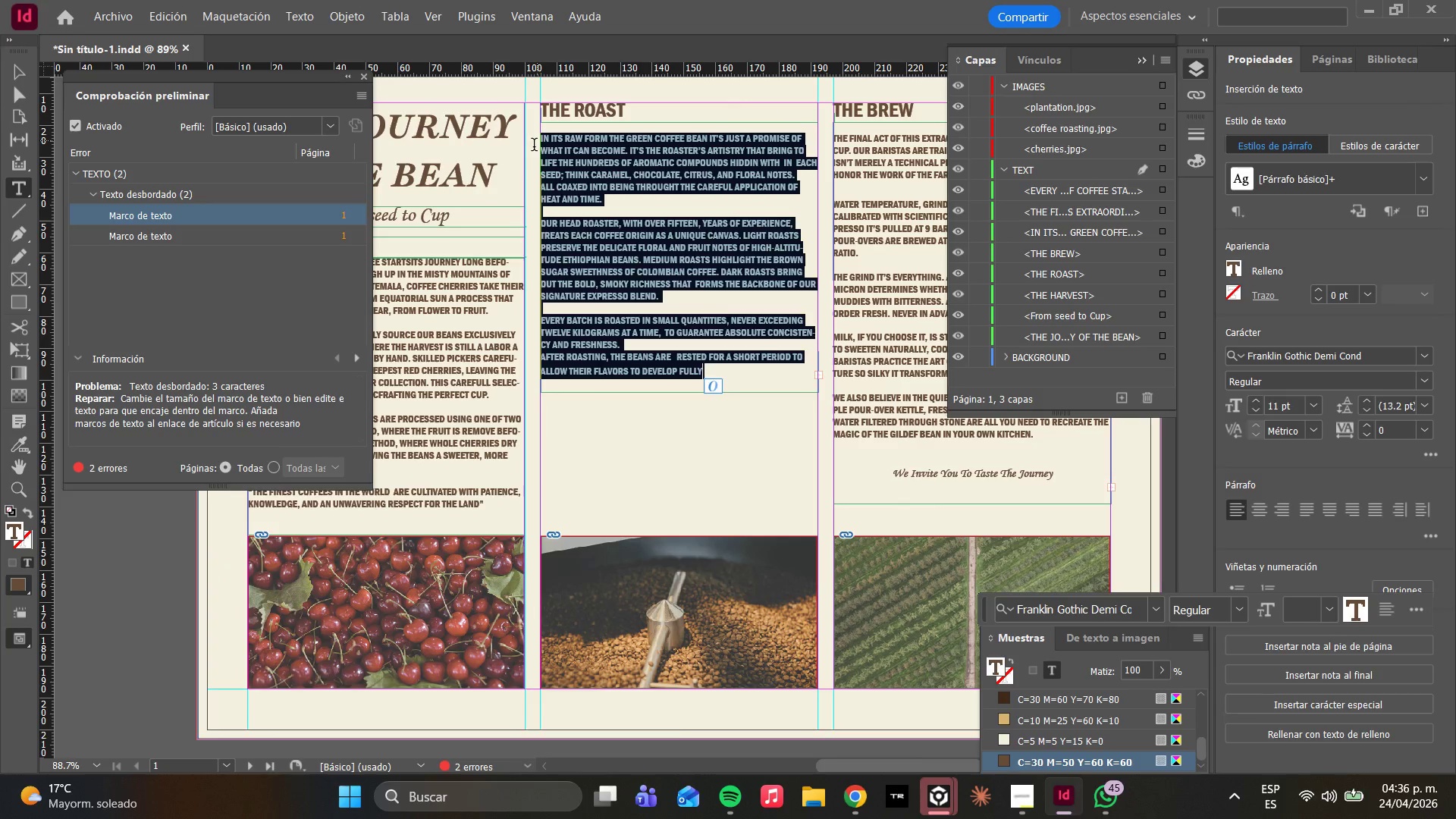 
key(Control+C)
 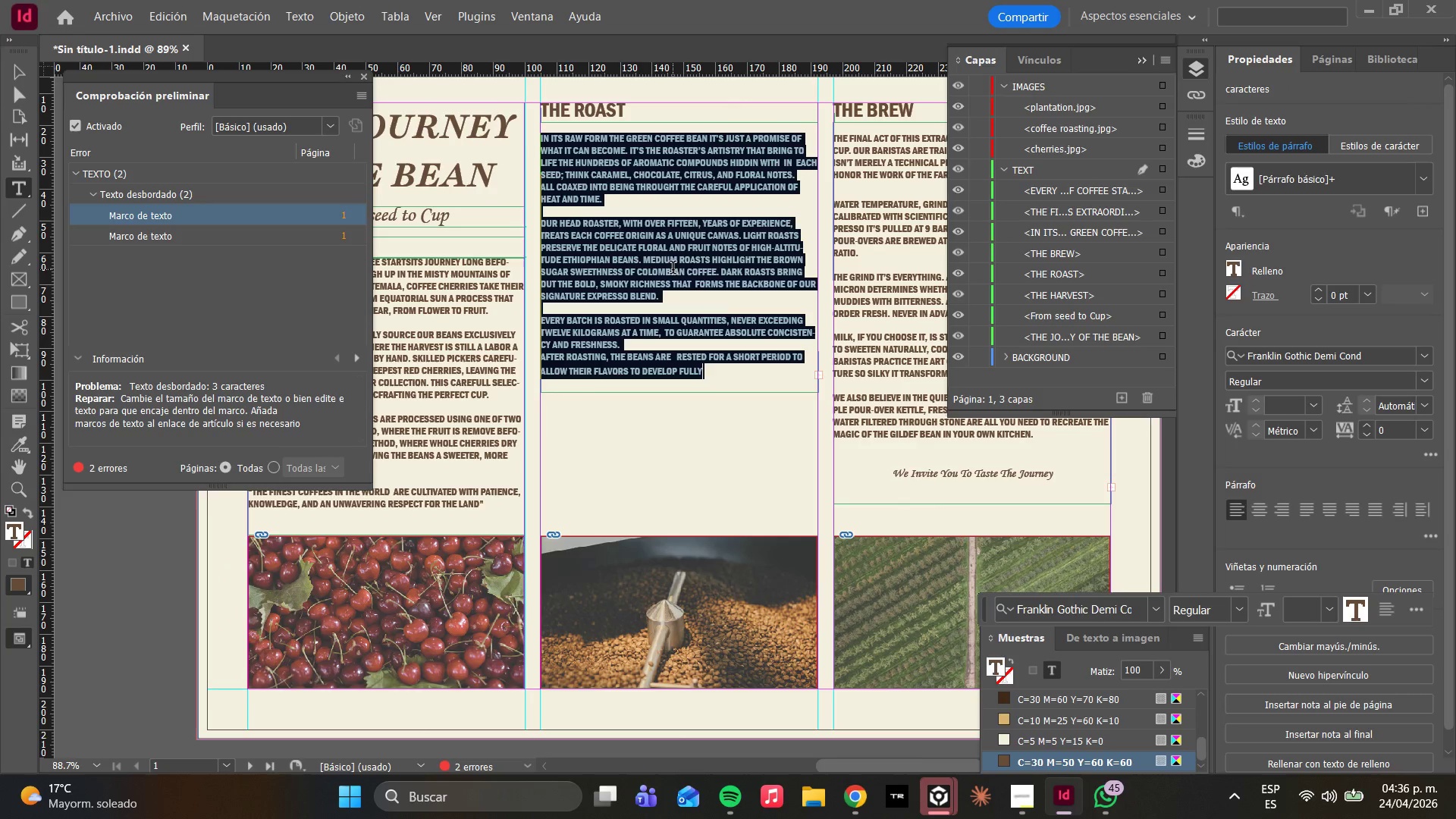 
key(Delete)
 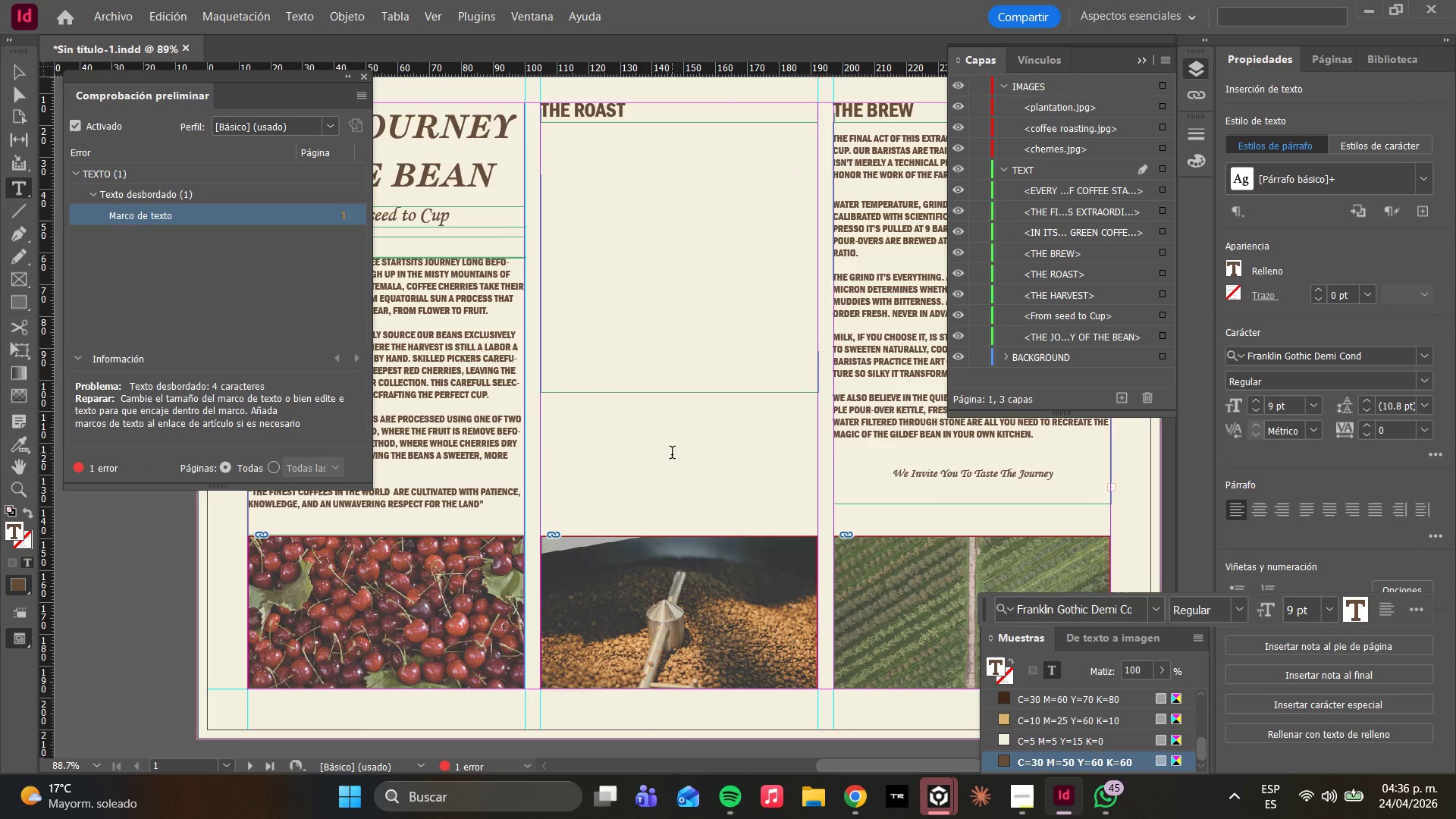 
left_click([661, 444])
 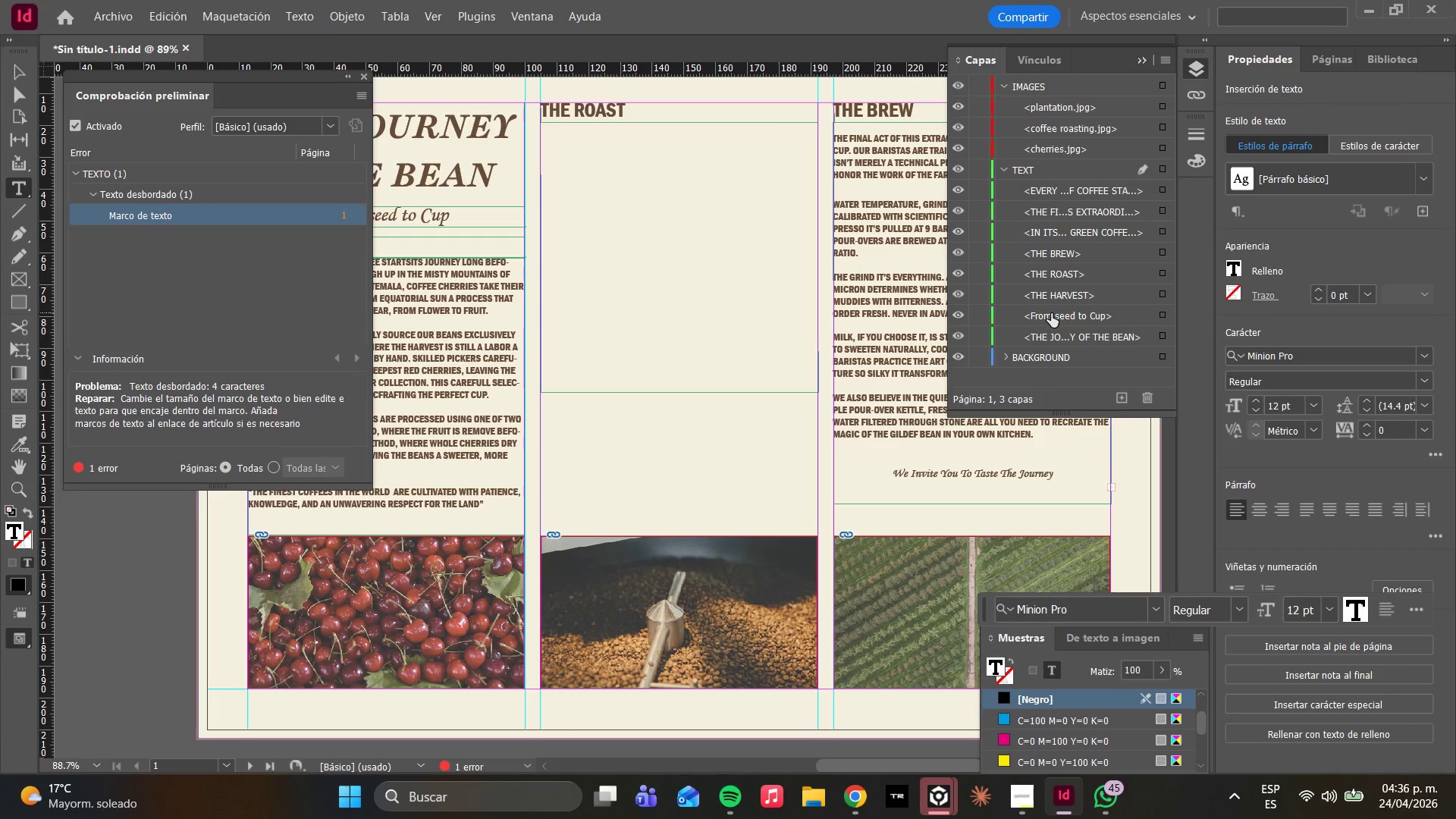 
scroll: coordinate [1046, 278], scroll_direction: down, amount: 3.0
 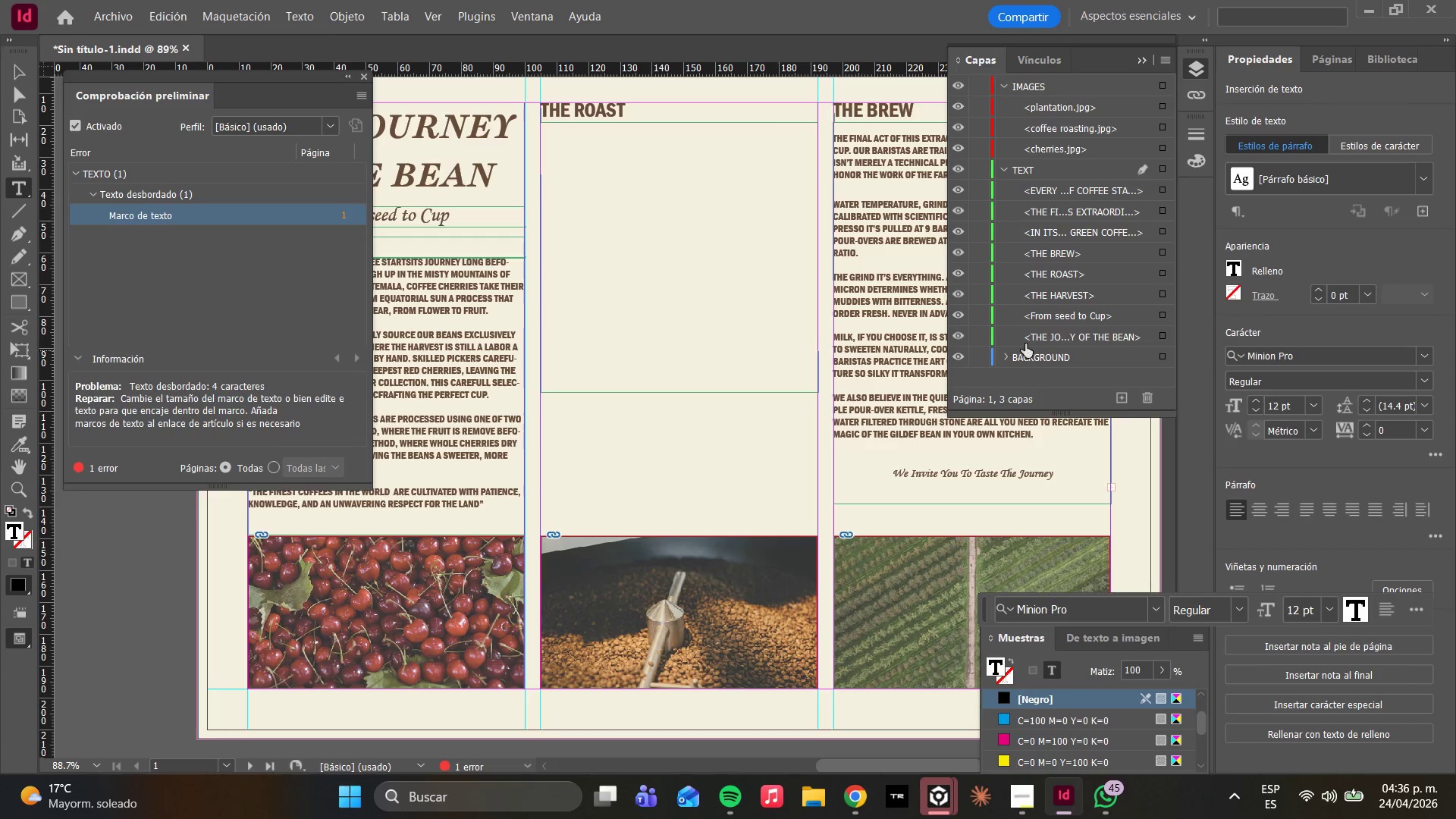 
scroll: coordinate [1028, 283], scroll_direction: up, amount: 2.0
 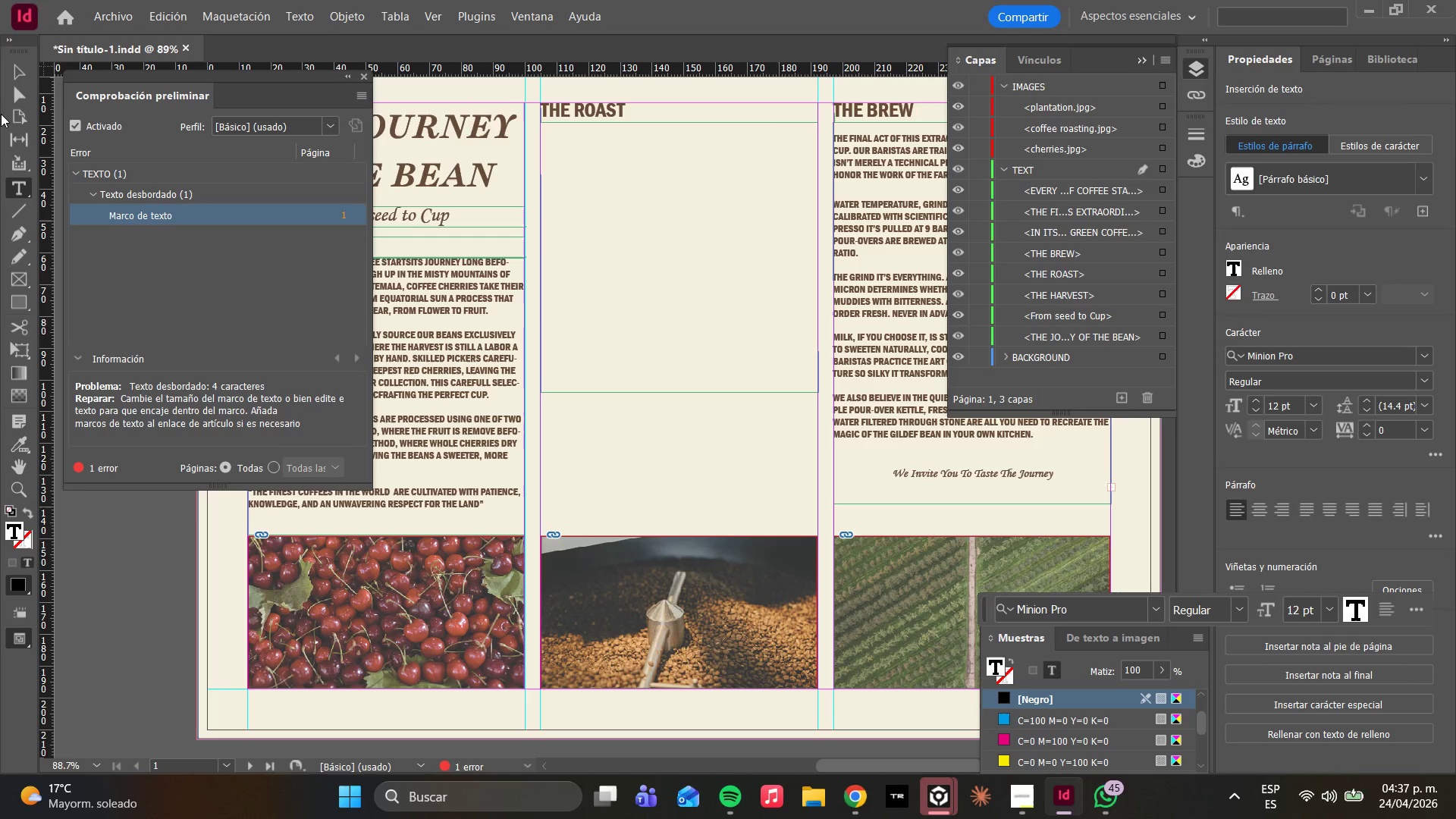 
left_click([17, 95])
 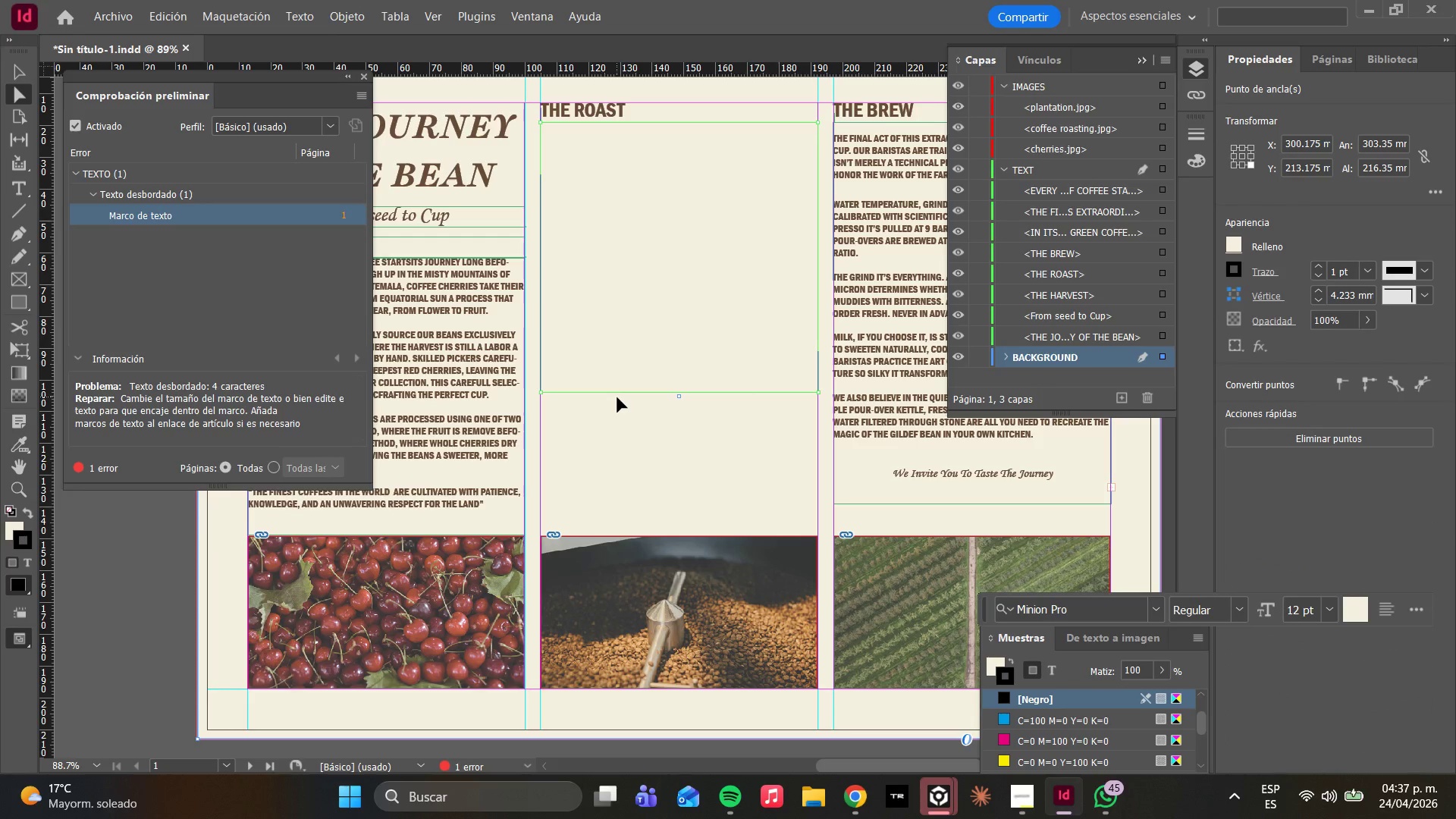 
left_click([617, 397])
 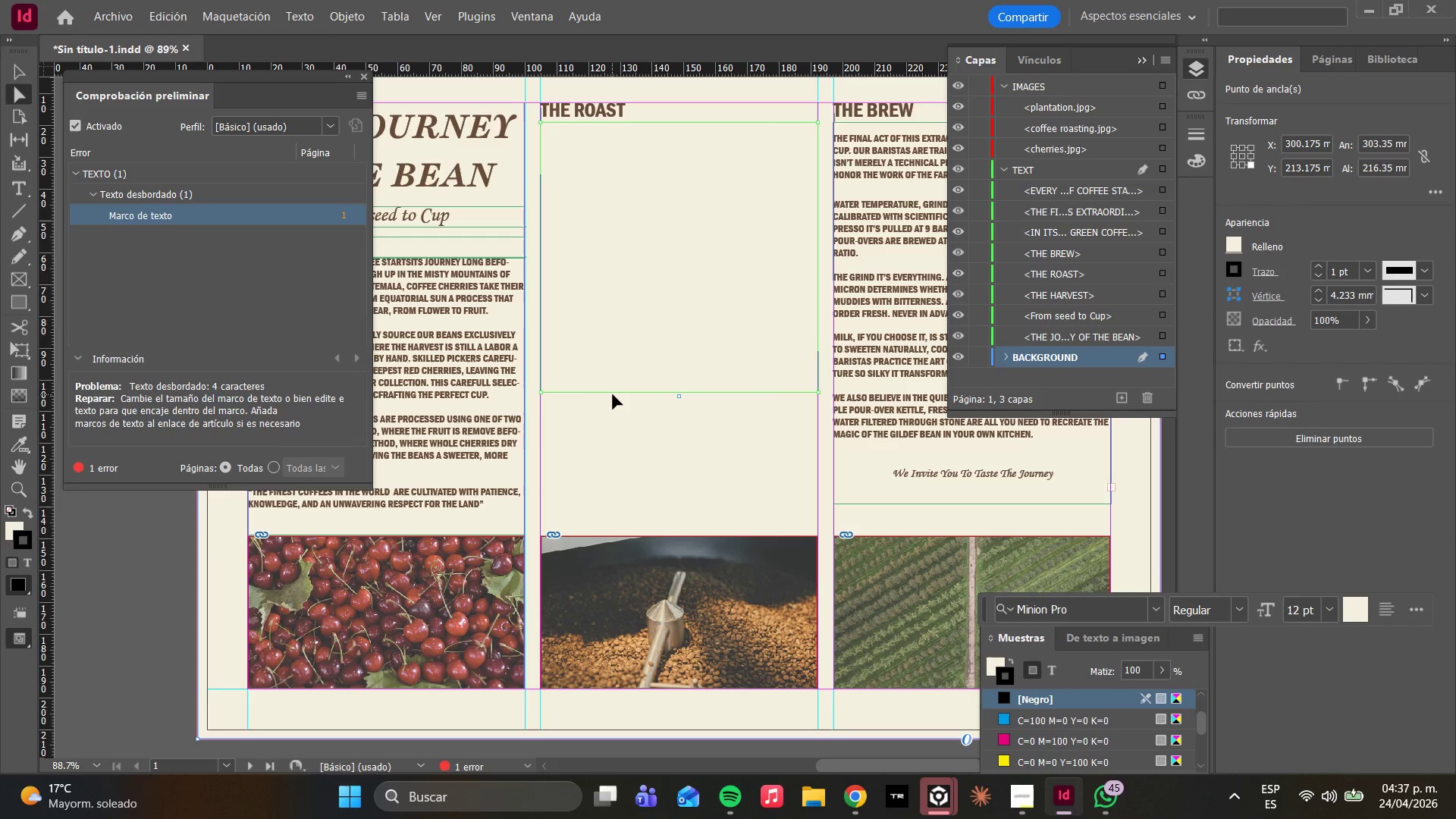 
left_click([613, 394])
 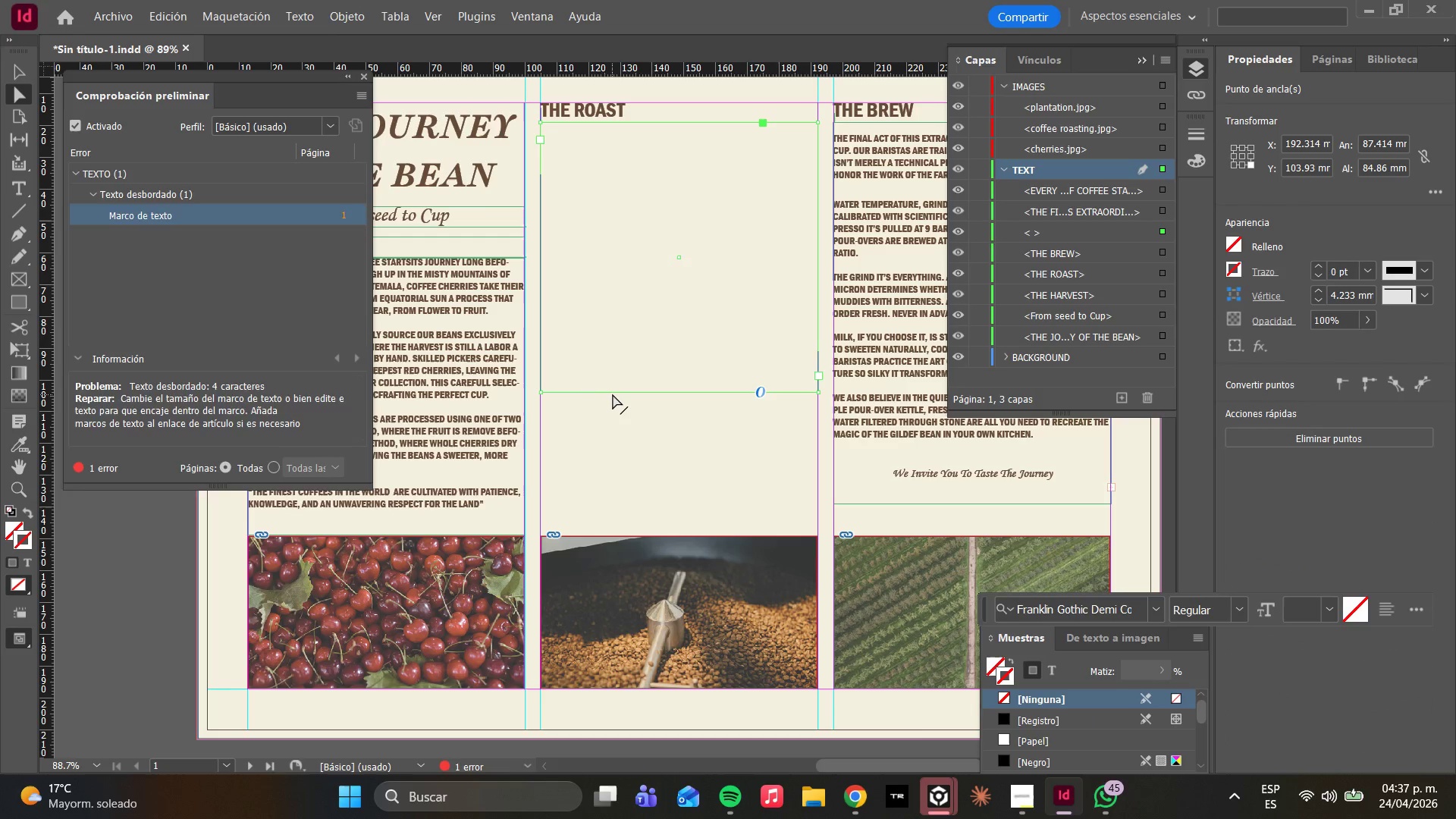 
key(Delete)
 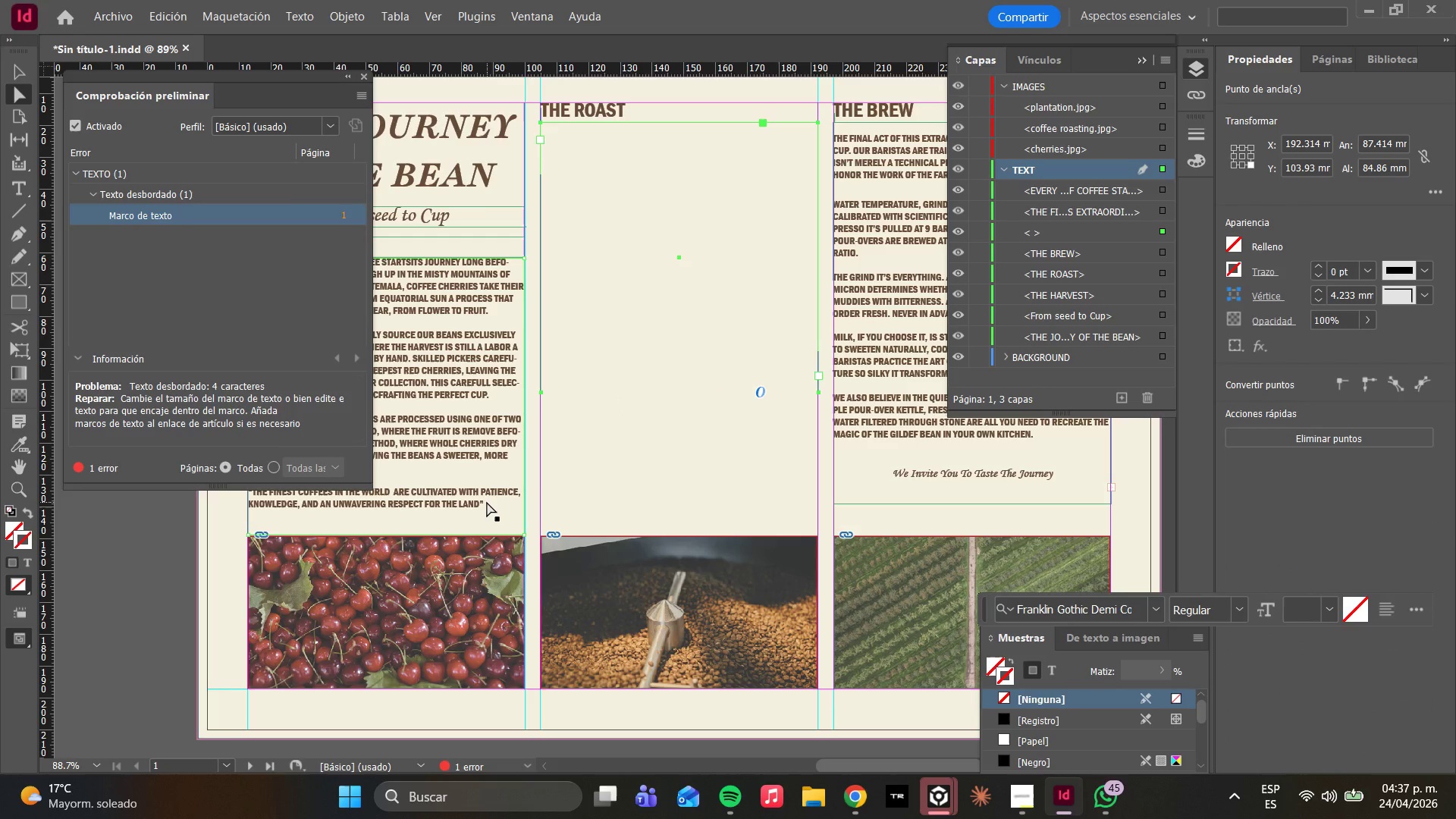 
left_click([471, 491])
 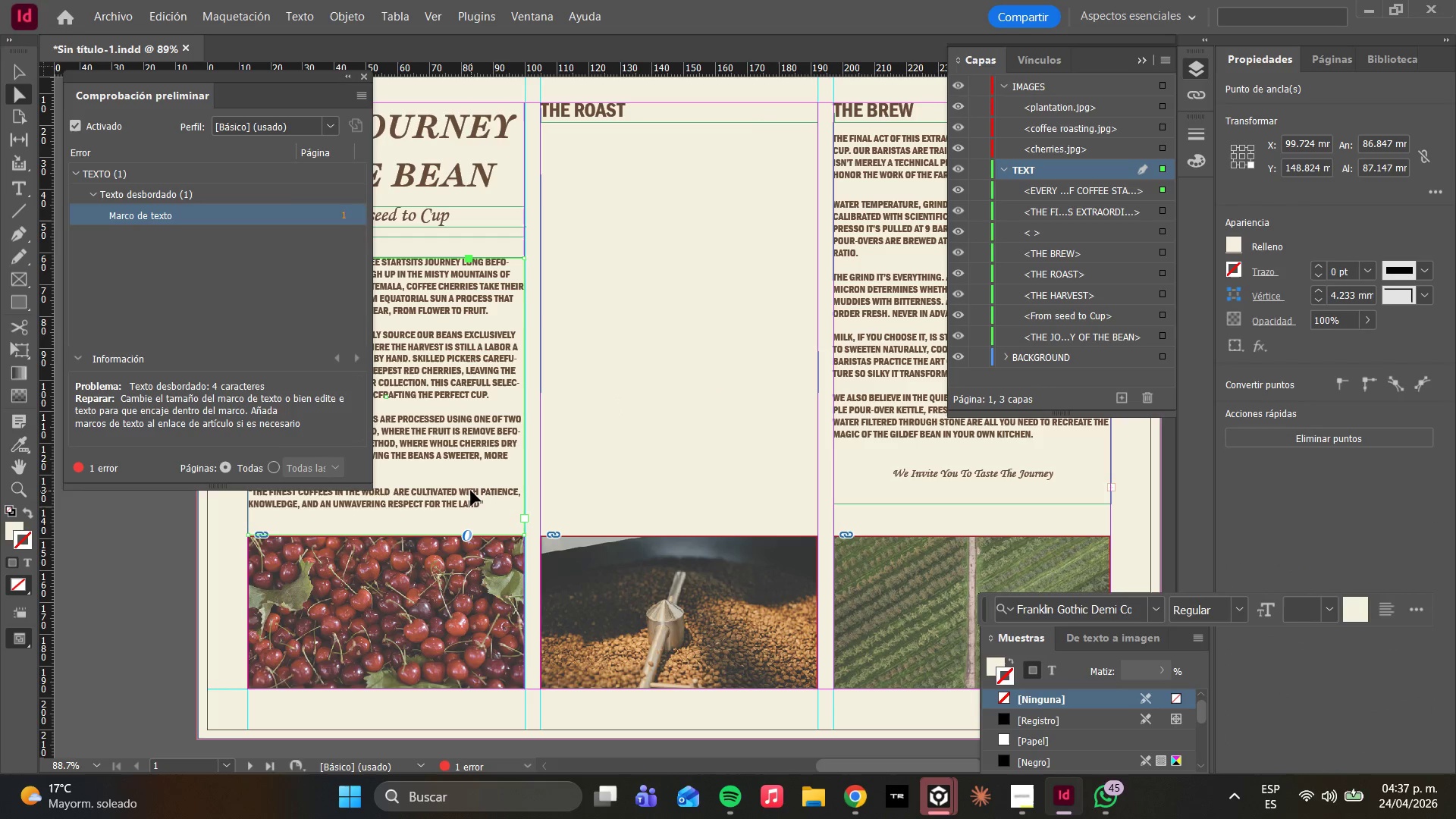 
hold_key(key=AltLeft, duration=3.28)
left_click_drag(start_coordinate=[451, 419], to_coordinate=[746, 286])
 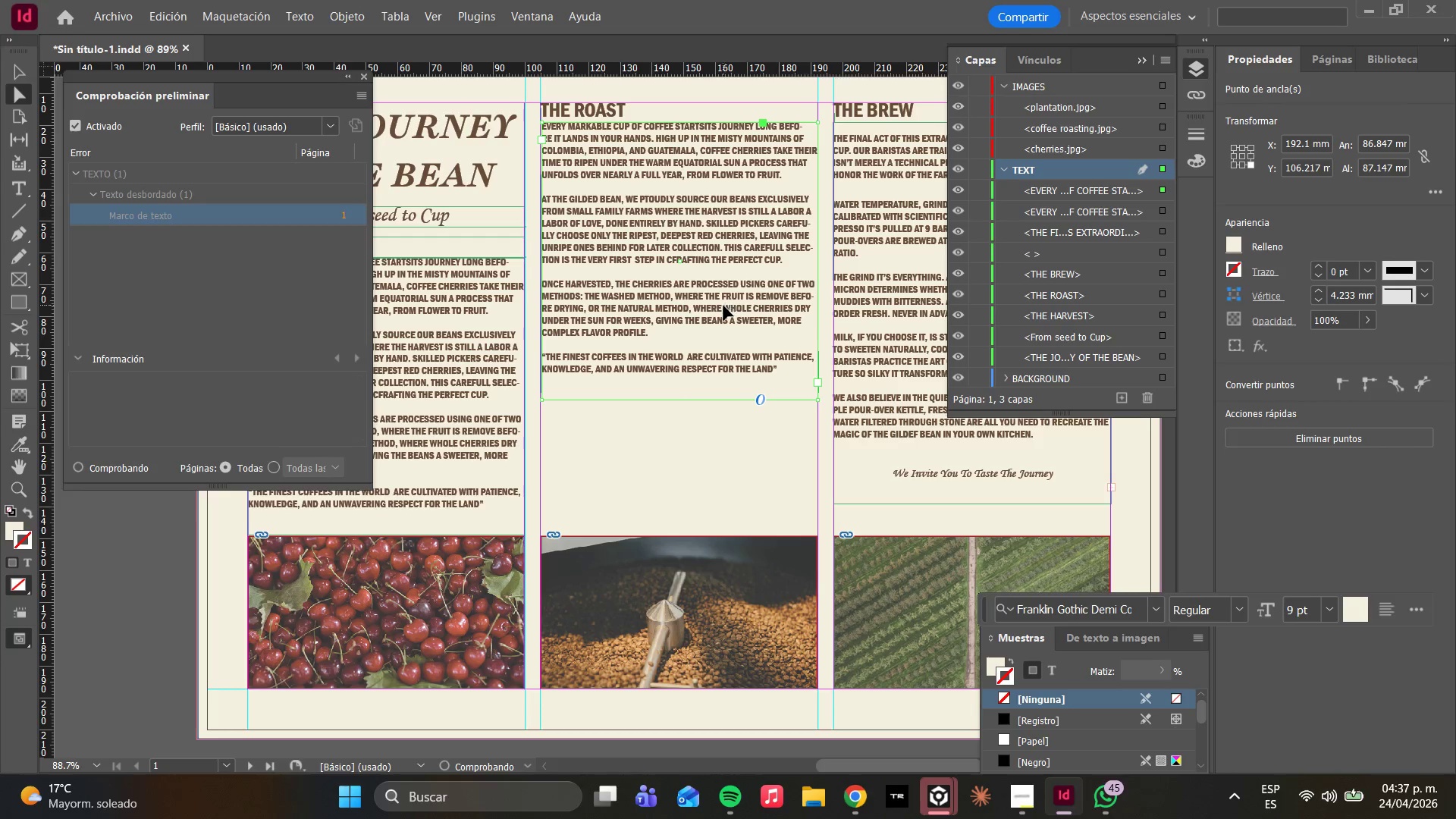 
double_click([721, 307])
 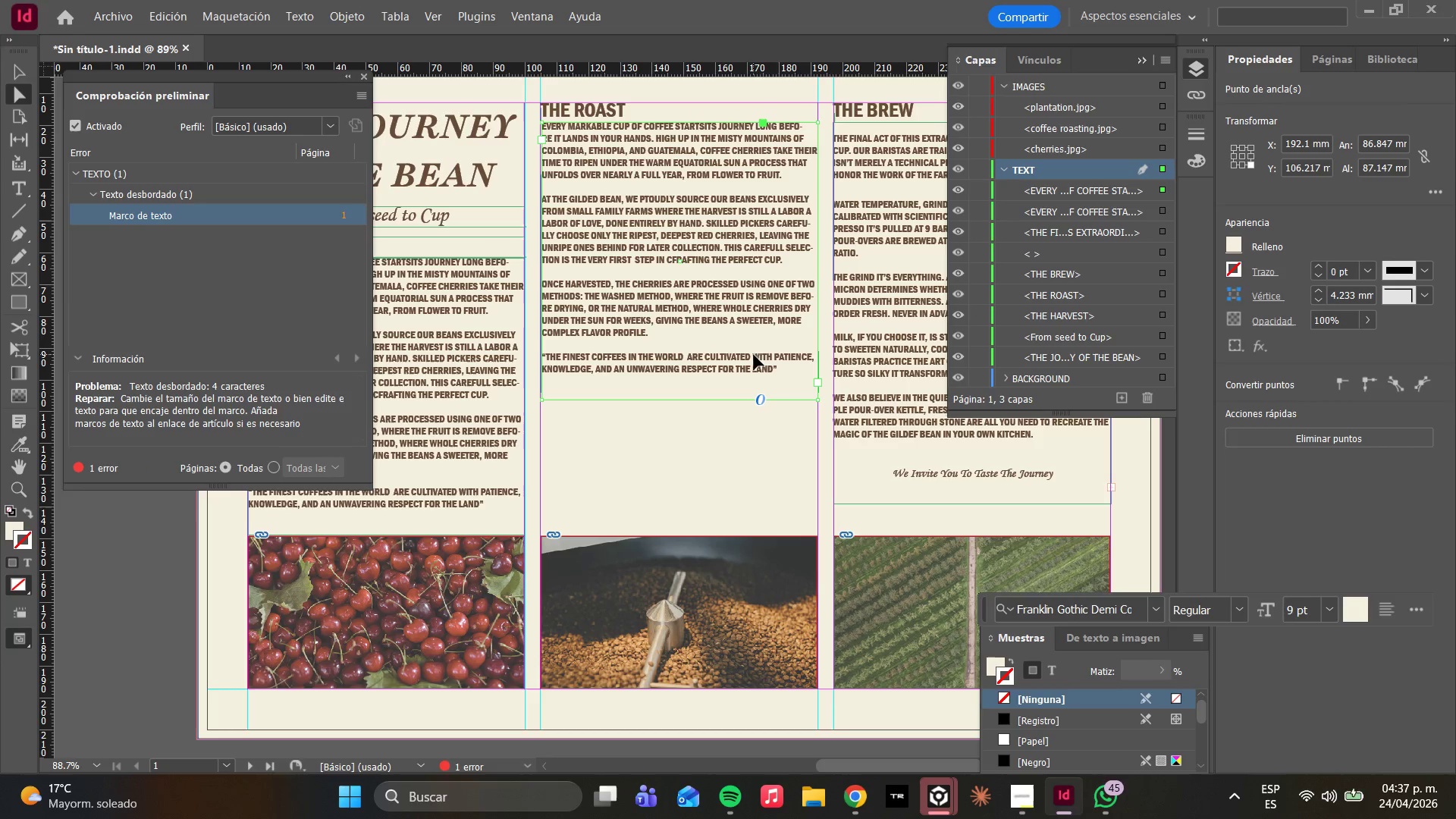 
triple_click([758, 353])
 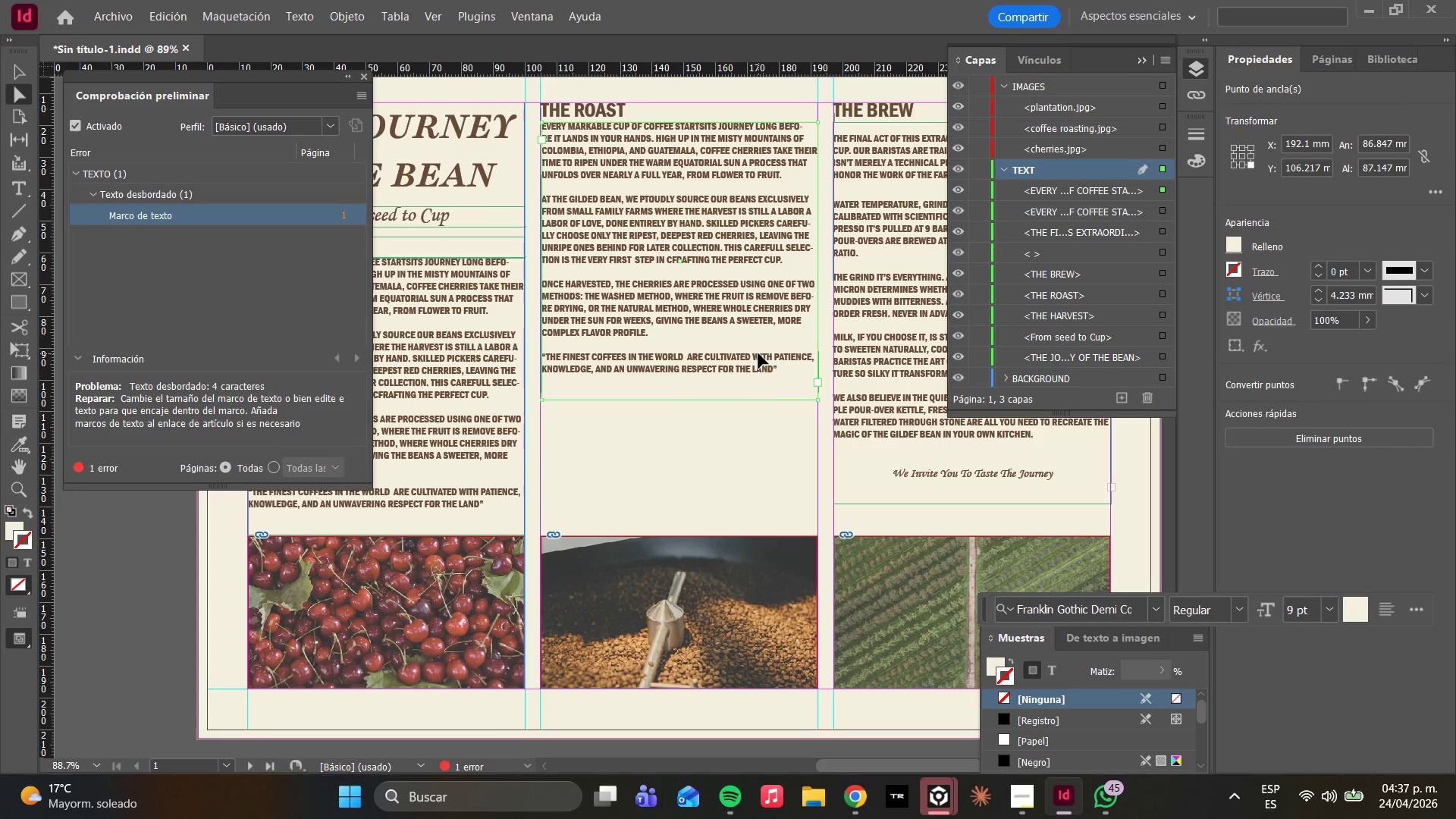 
triple_click([758, 353])
 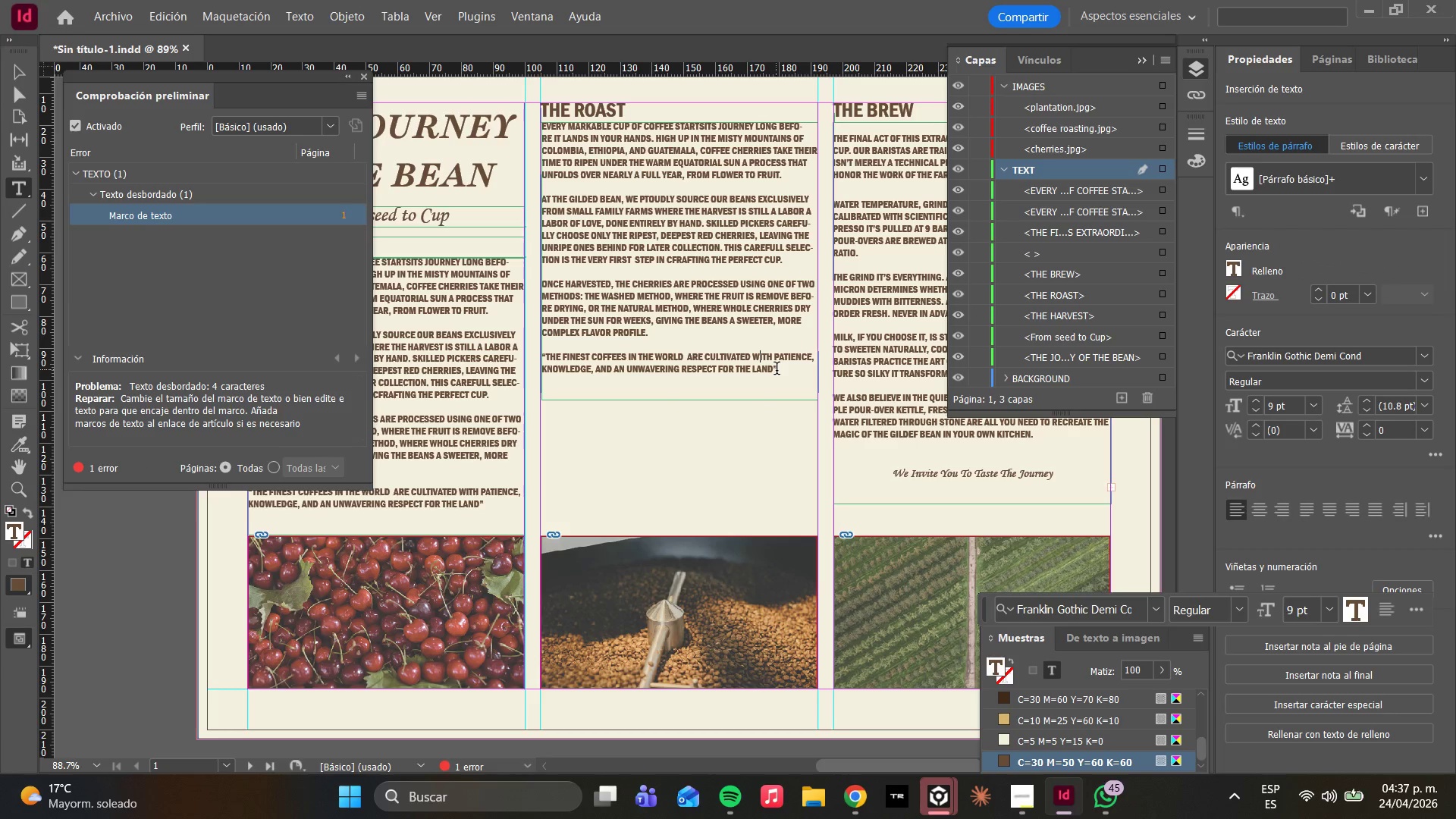 
left_click_drag(start_coordinate=[777, 370], to_coordinate=[540, 125])
 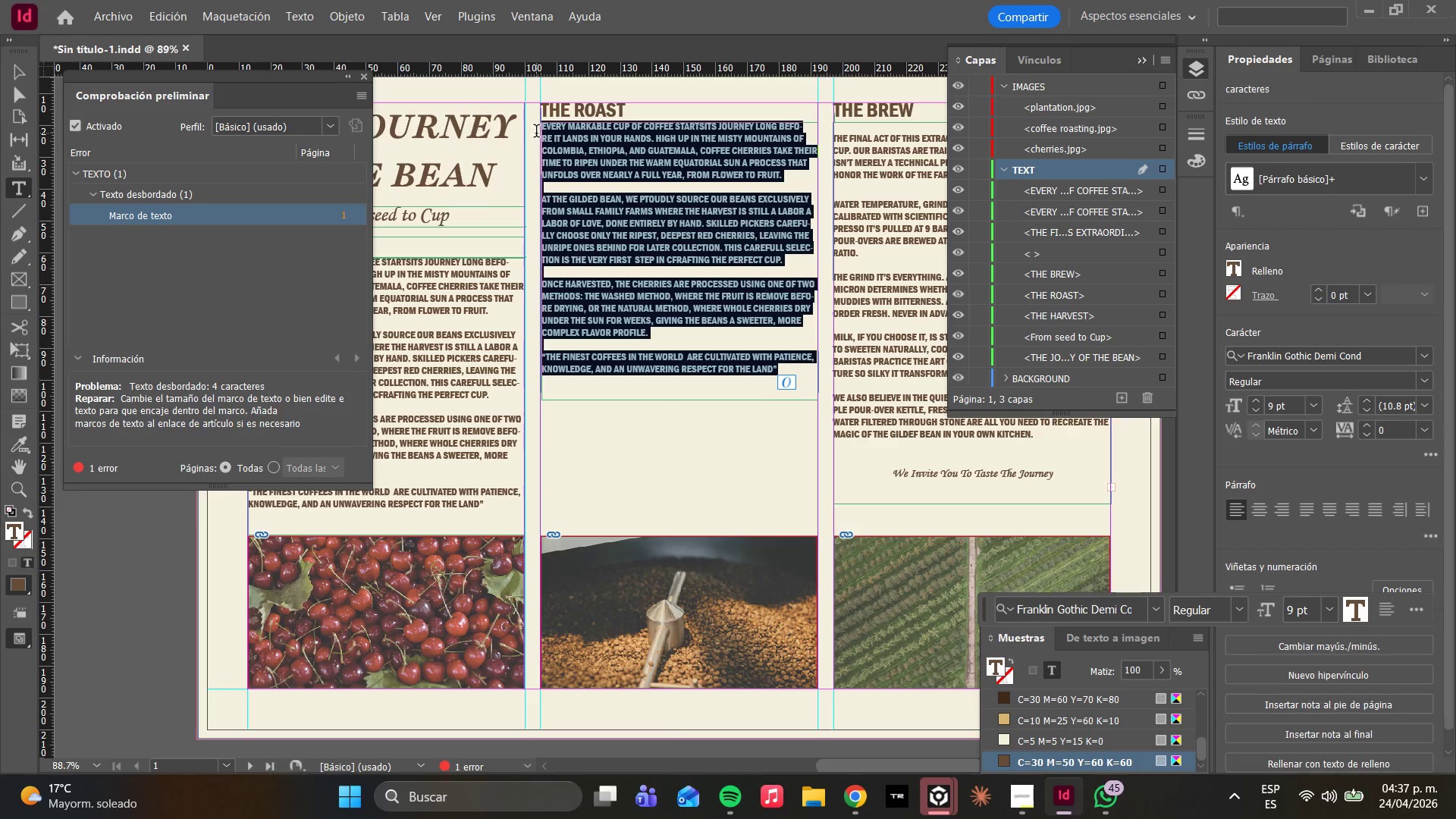 
key(Control+V)
 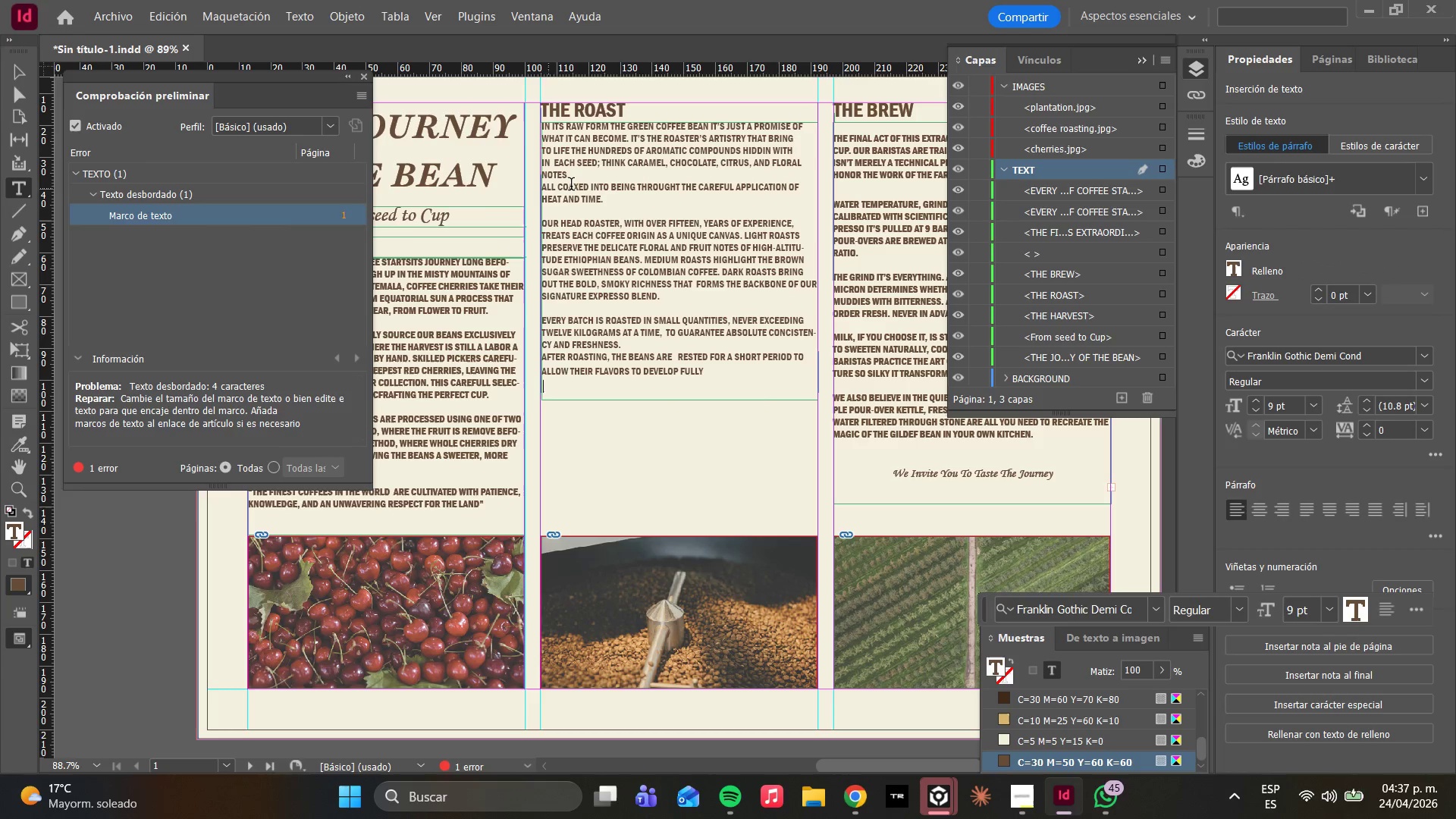 
left_click([542, 128])
 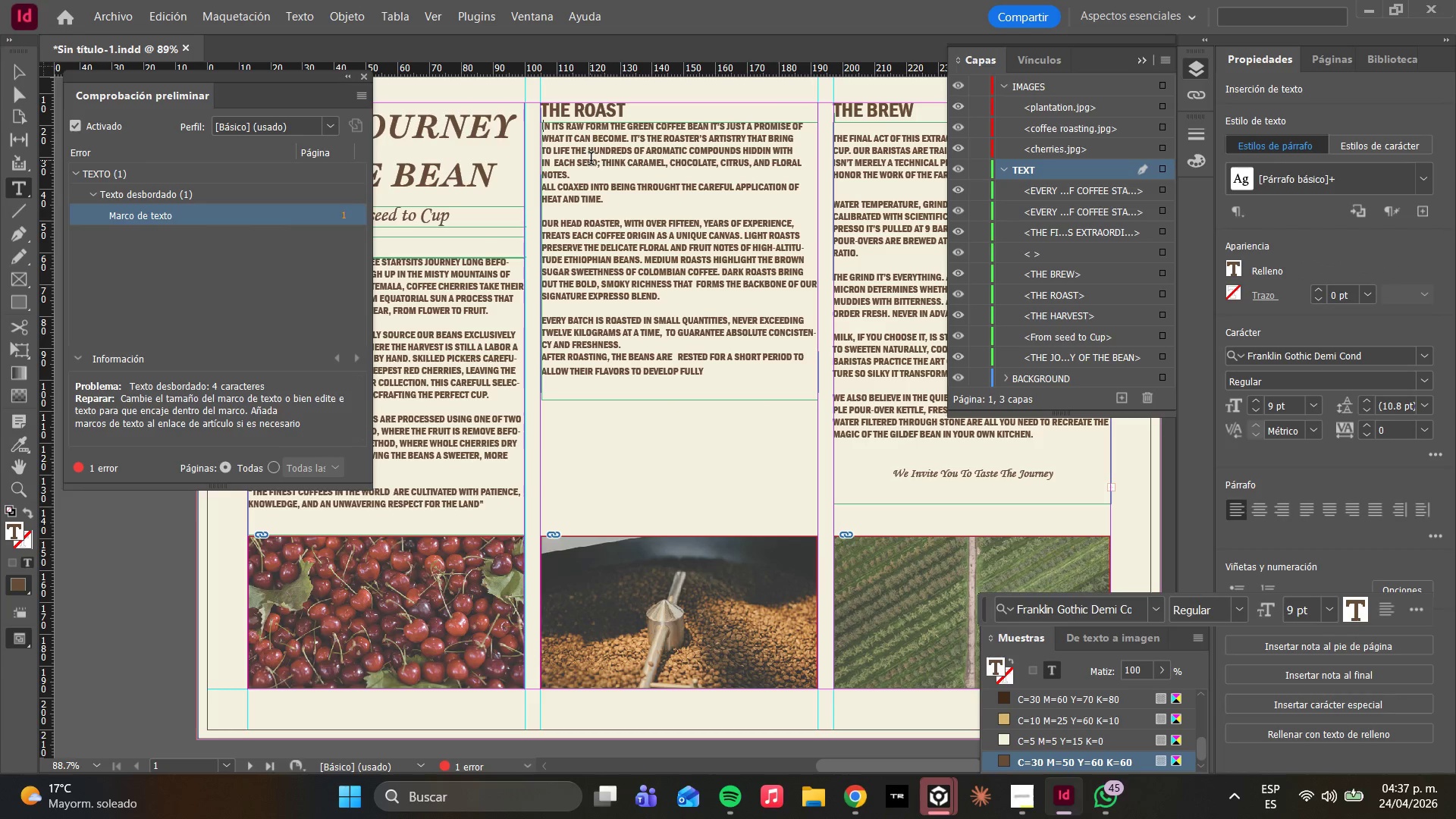 
key(Enter)
 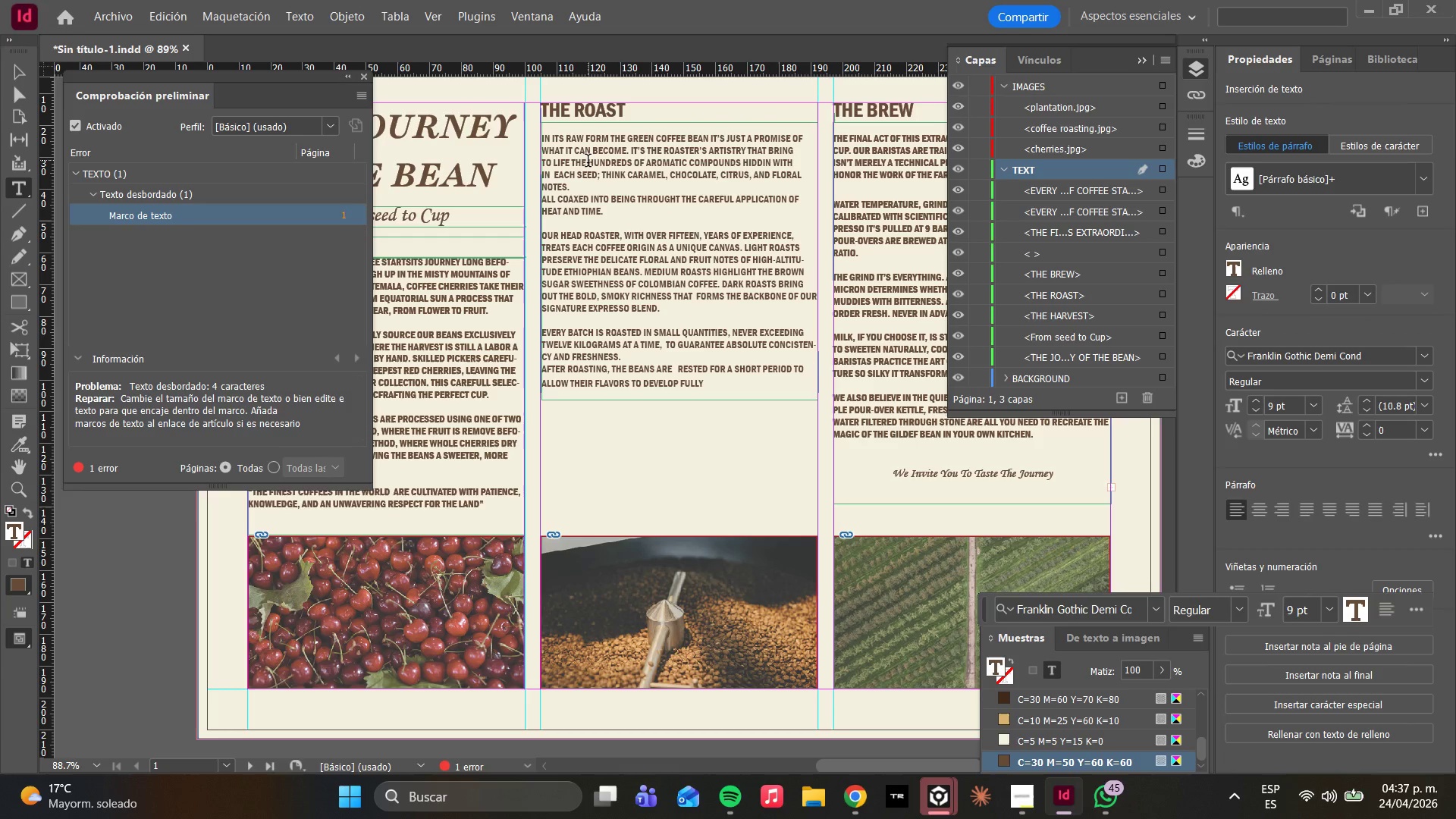 
key(Enter)
 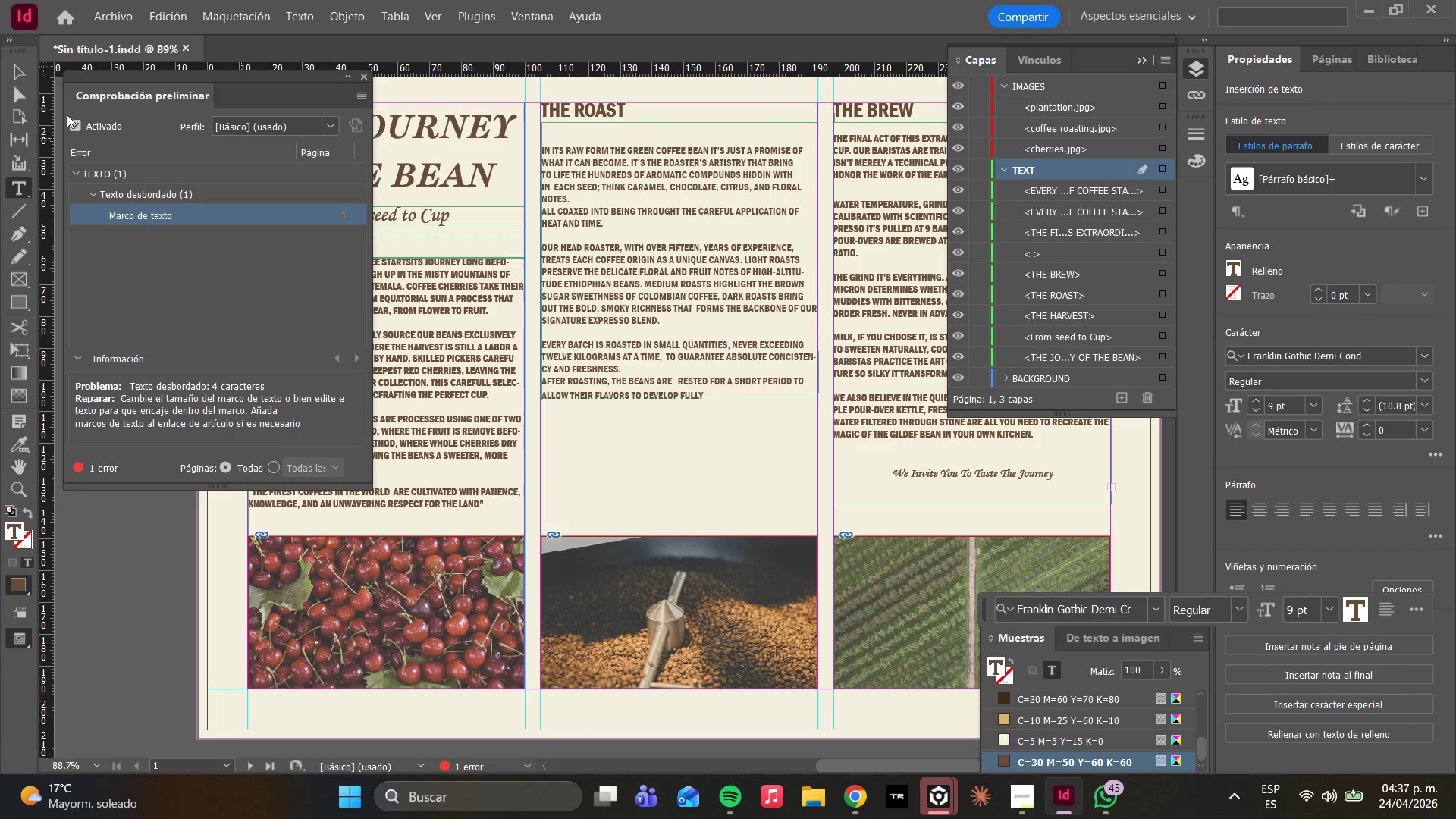 
left_click([16, 97])
 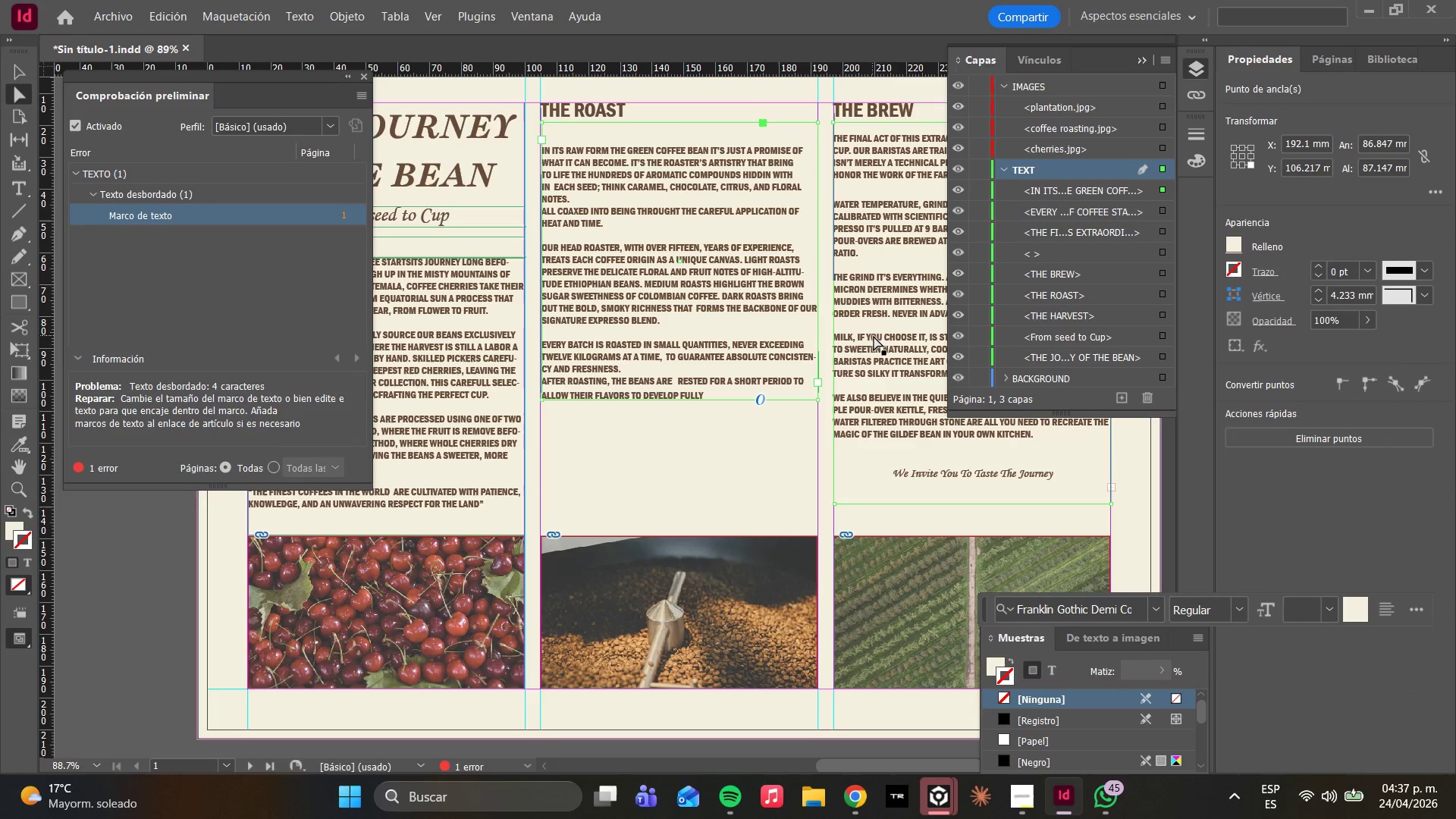 
left_click([877, 338])
 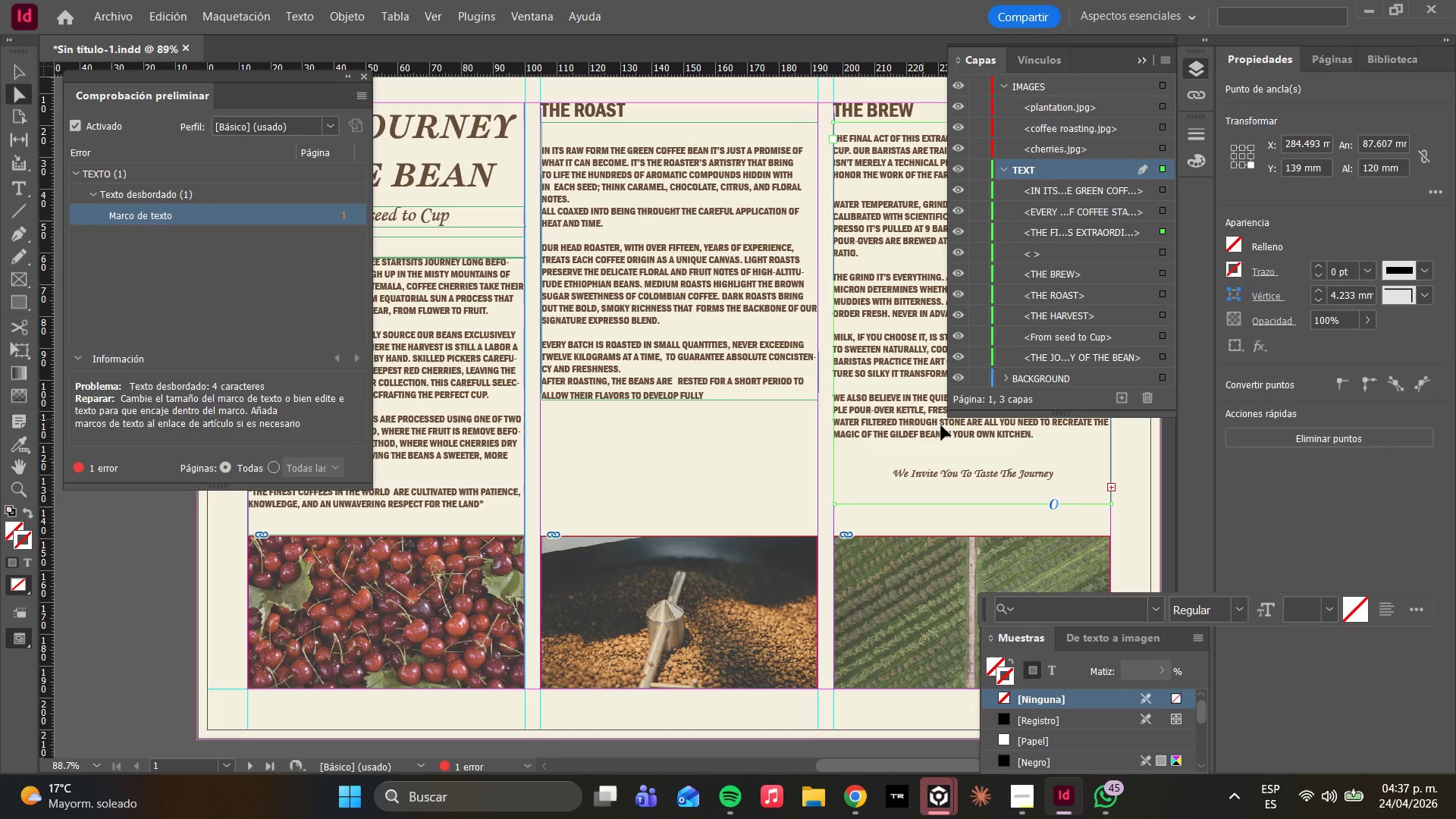 
double_click([1018, 447])
 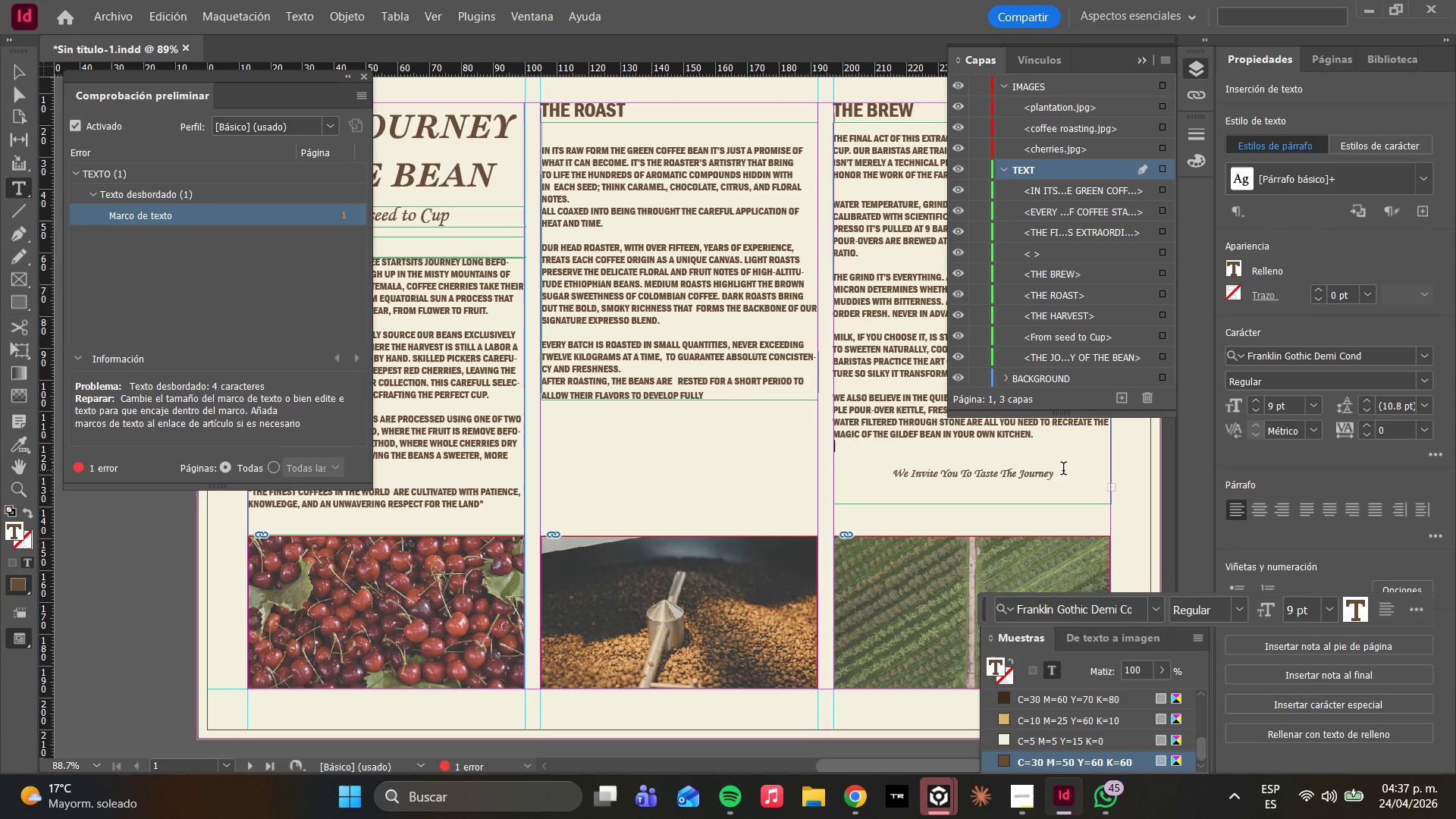 
left_click_drag(start_coordinate=[1058, 473], to_coordinate=[839, 126])
 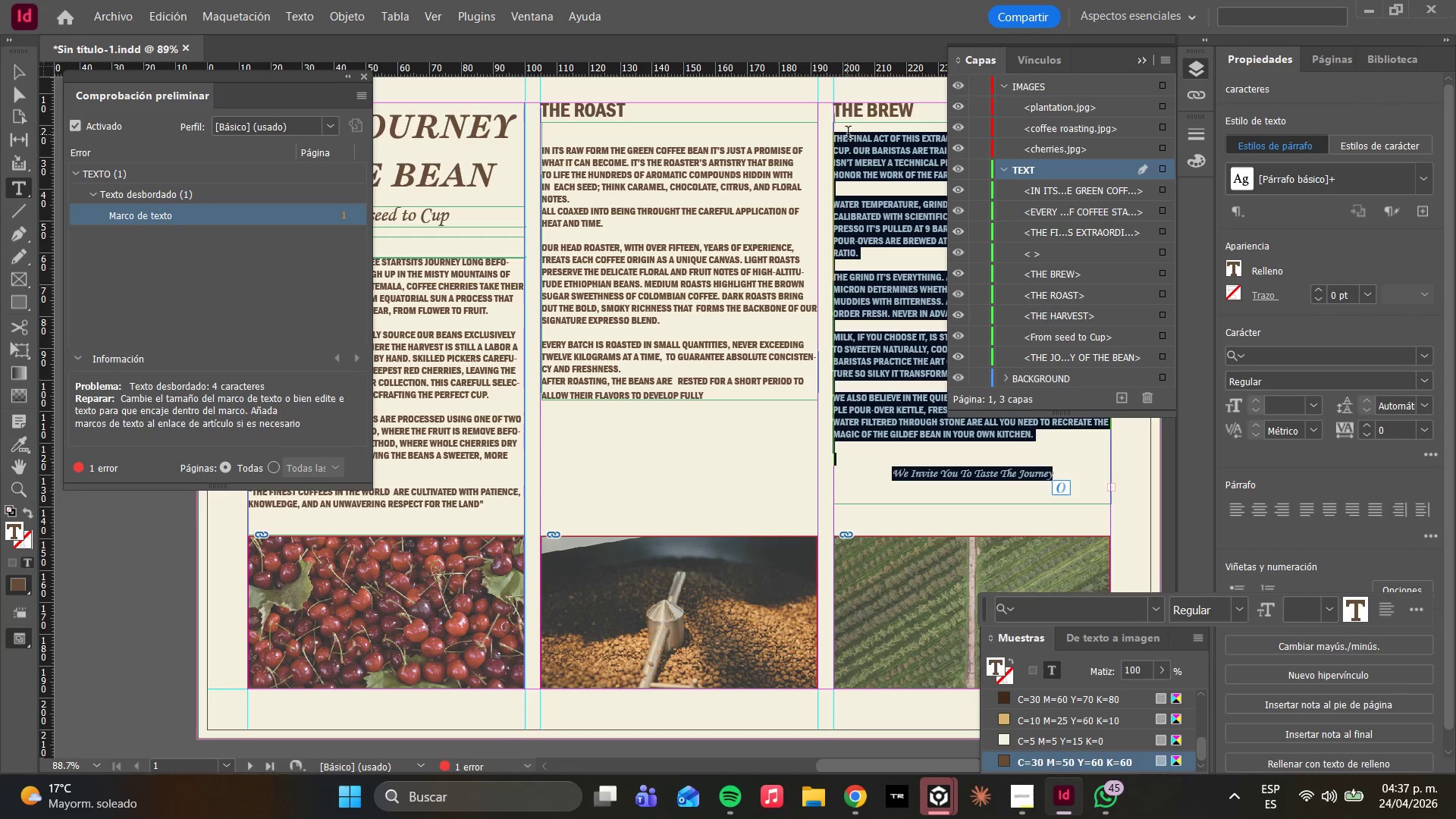 
key(Control+C)
 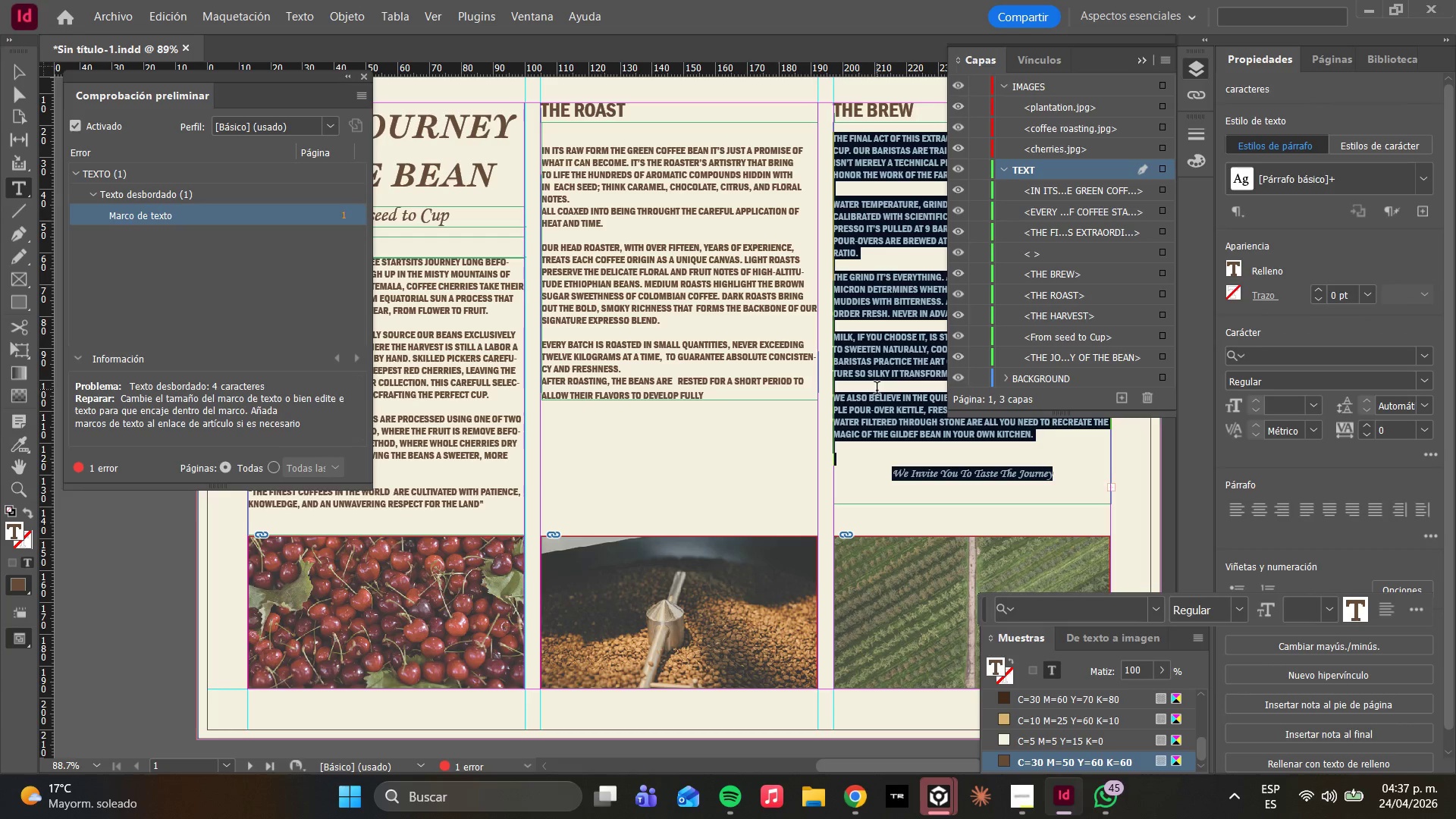 
key(Escape)
 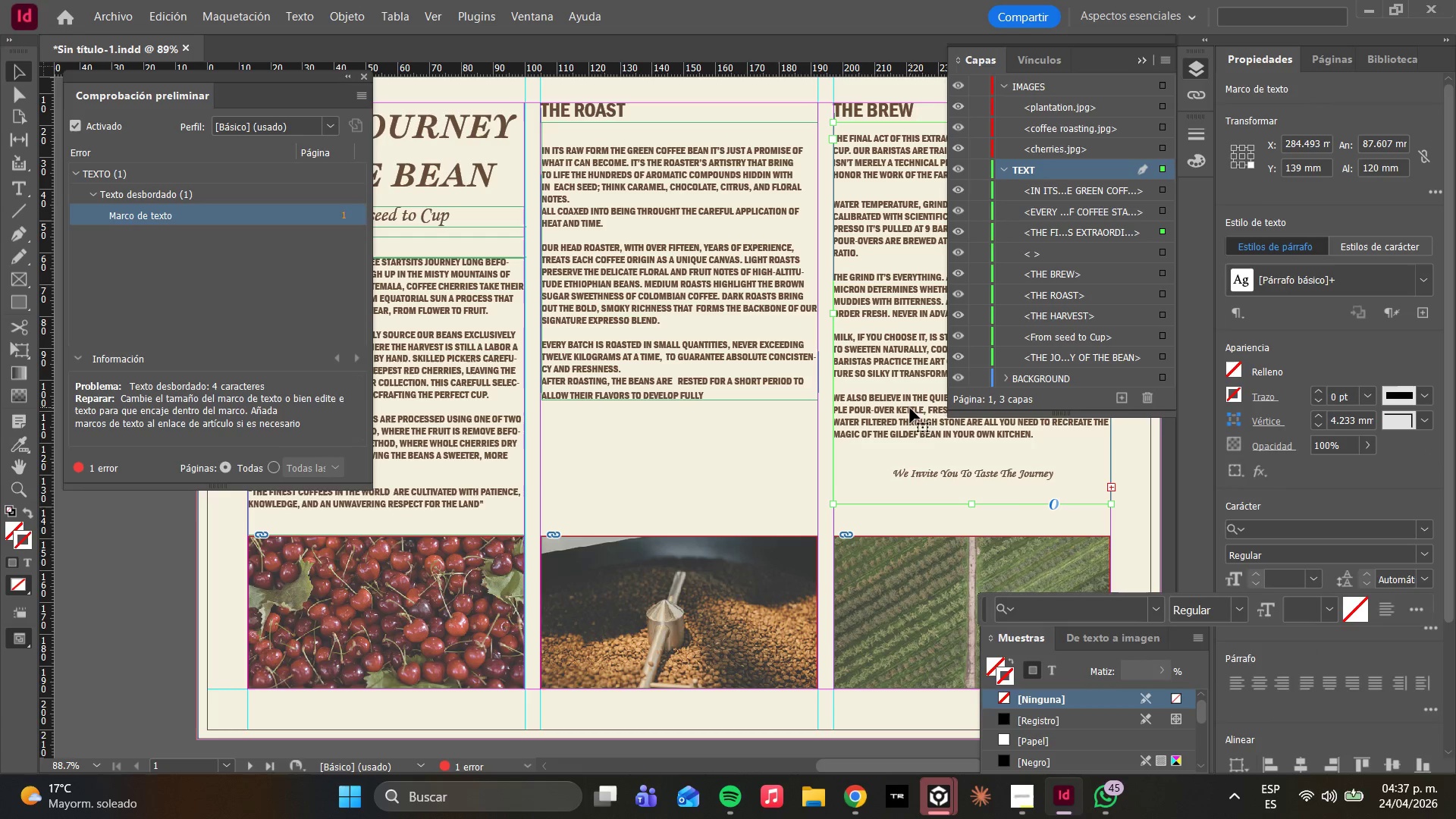 
key(Delete)
 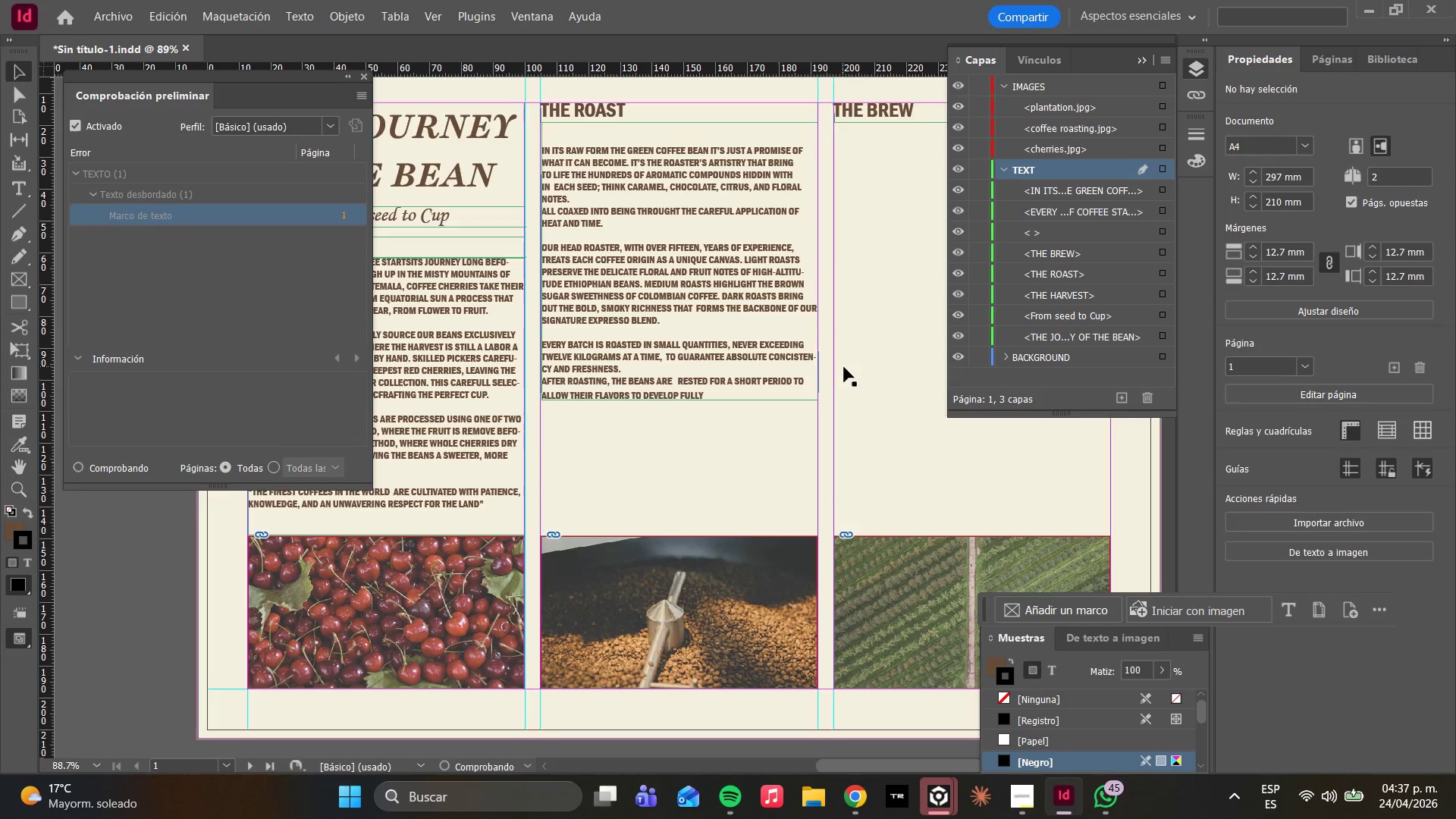 
left_click([658, 301])
 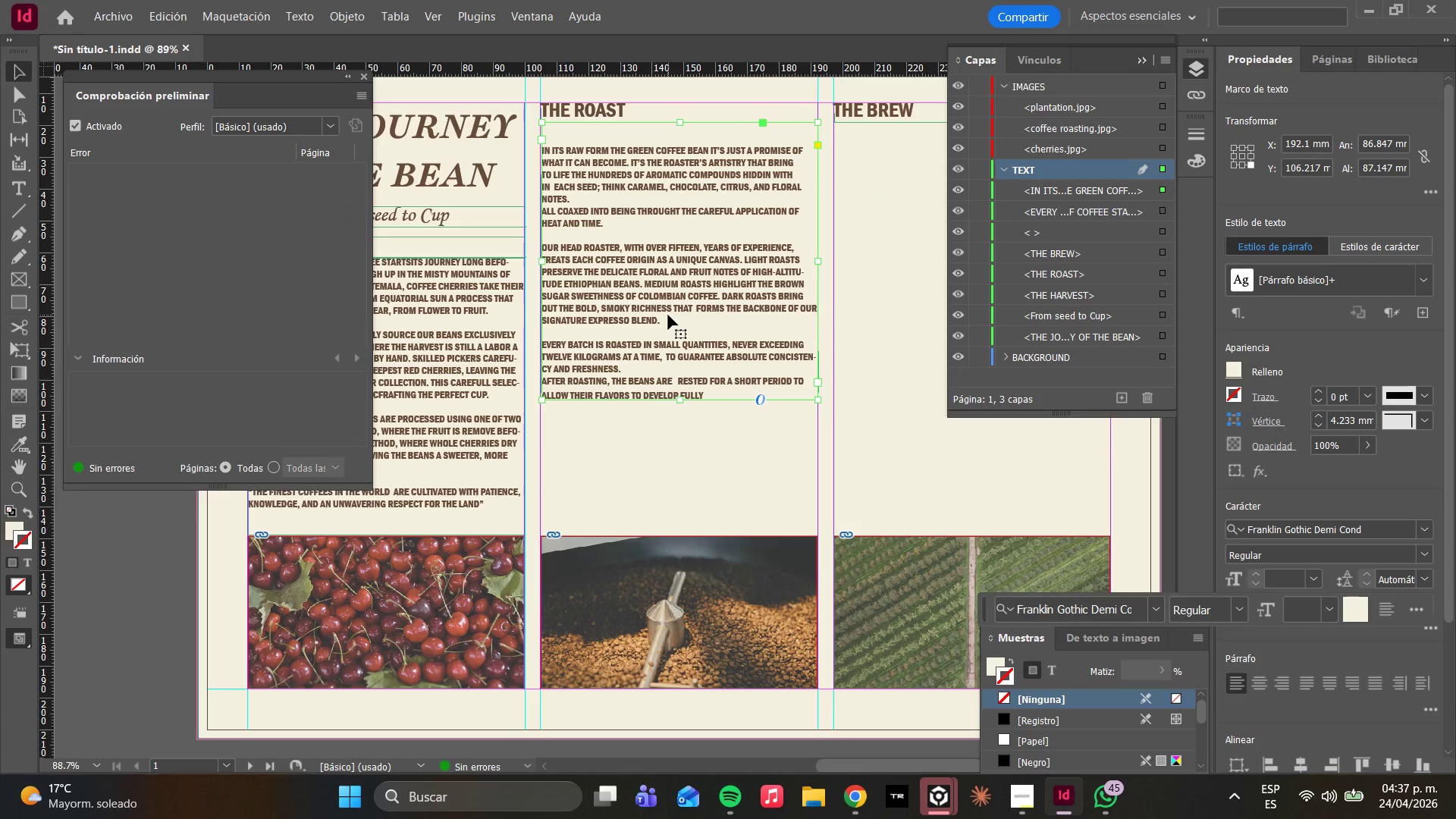 
hold_key(key=AltLeft, duration=1.52)
left_click_drag(start_coordinate=[668, 315], to_coordinate=[961, 320])
 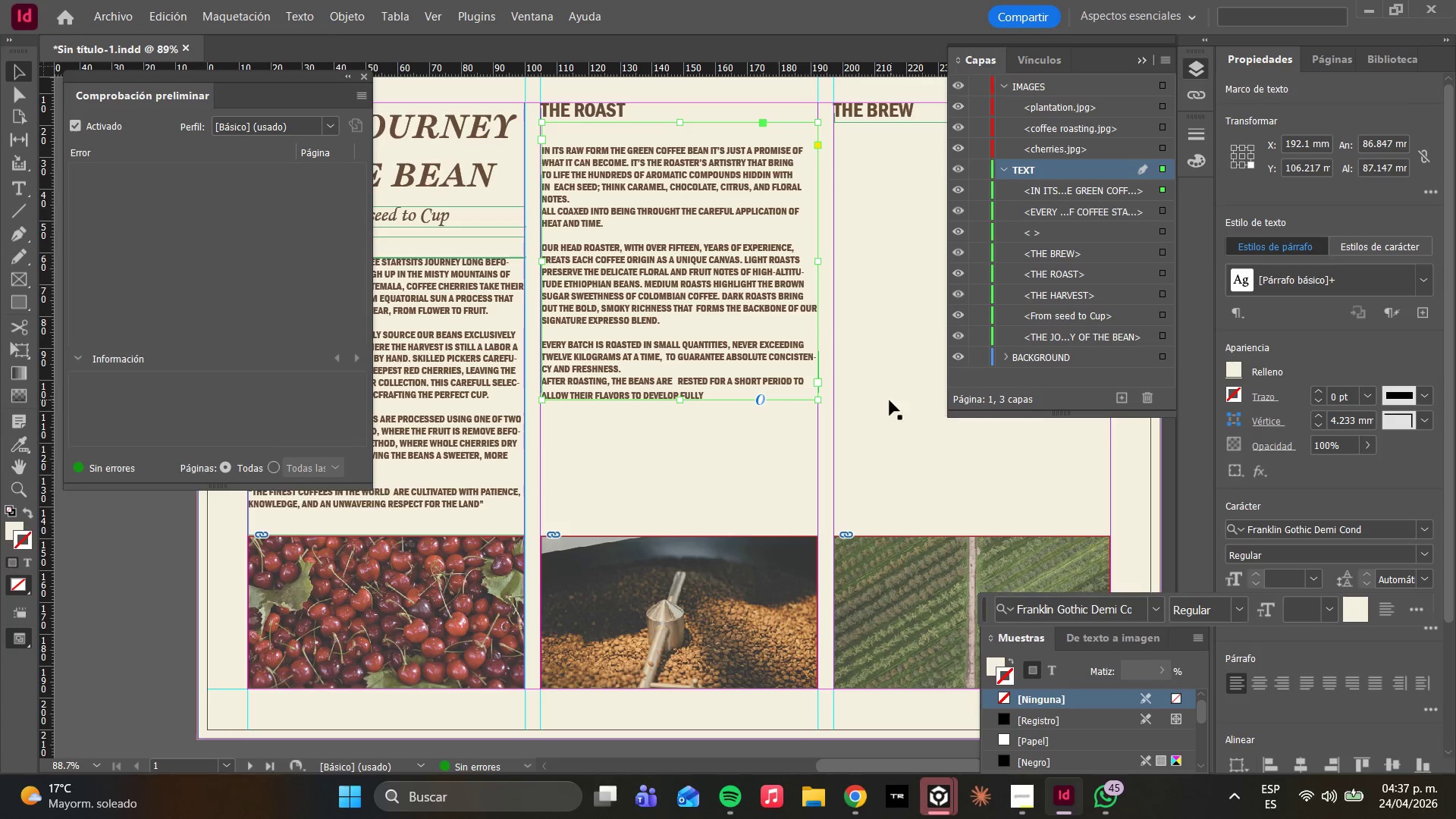 
scroll: coordinate [875, 422], scroll_direction: up, amount: 5.0
 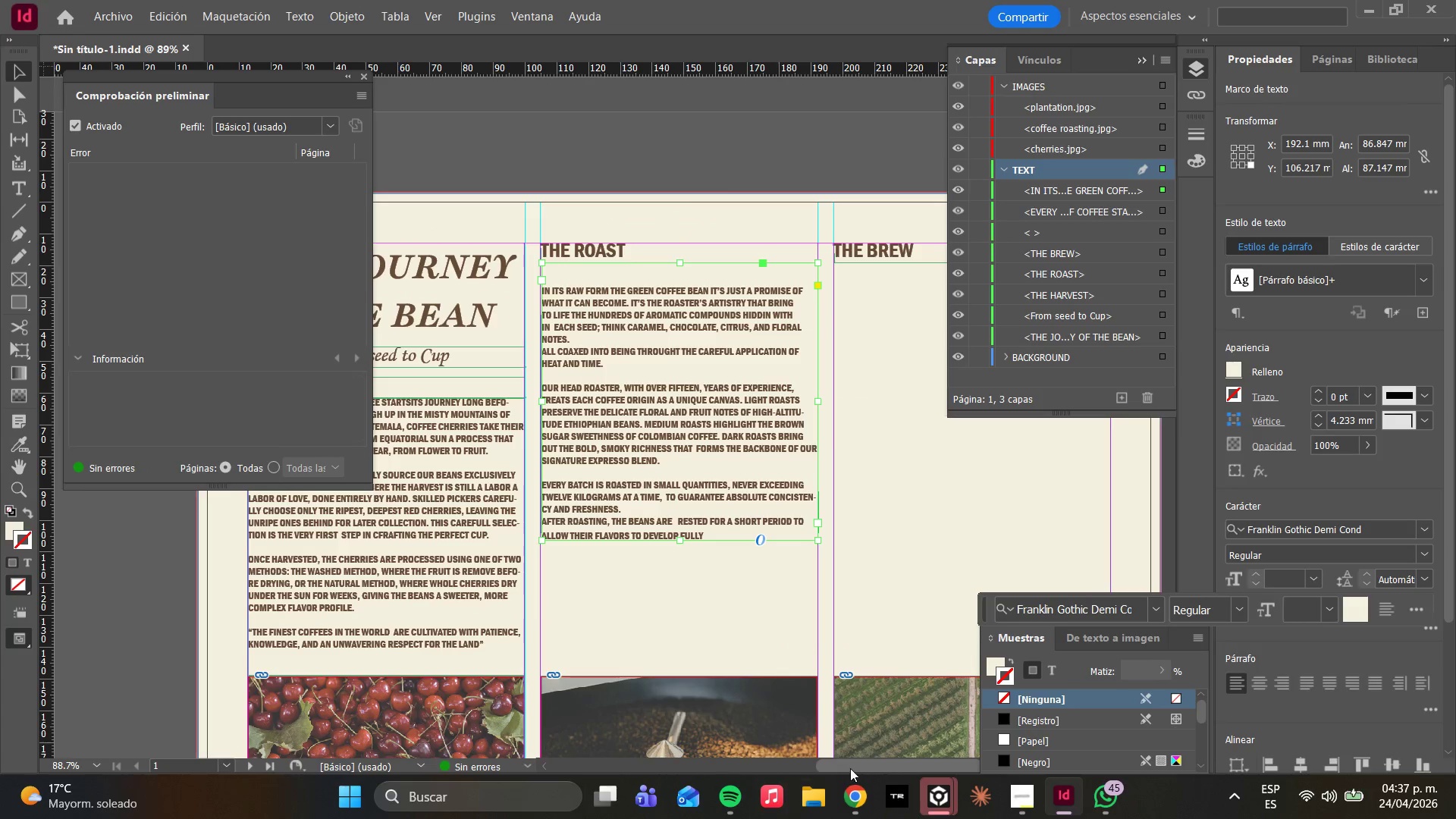 
left_click_drag(start_coordinate=[850, 764], to_coordinate=[878, 767])
 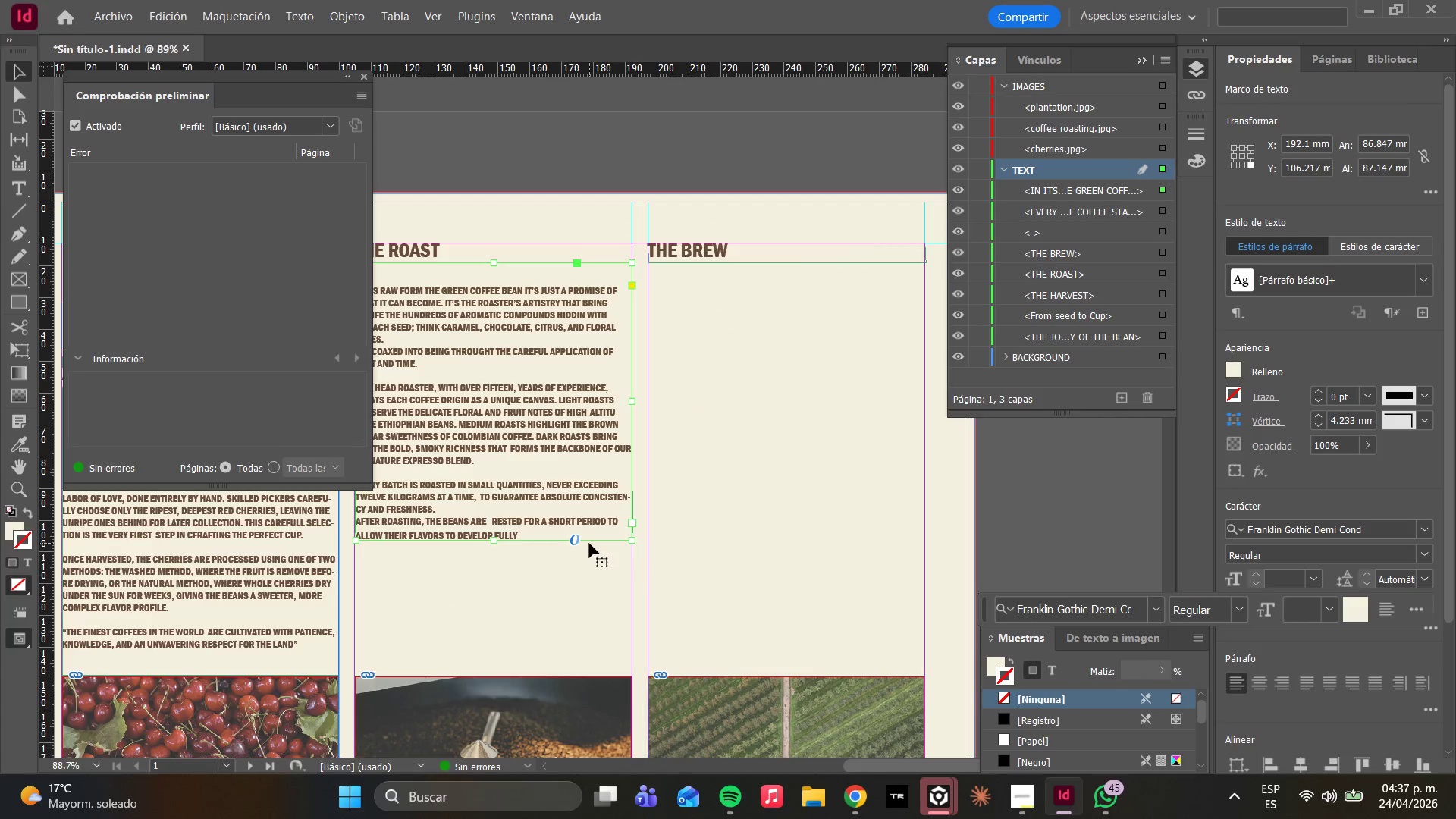 
hold_key(key=AltLeft, duration=4.81)
left_click_drag(start_coordinate=[518, 479], to_coordinate=[811, 479])
 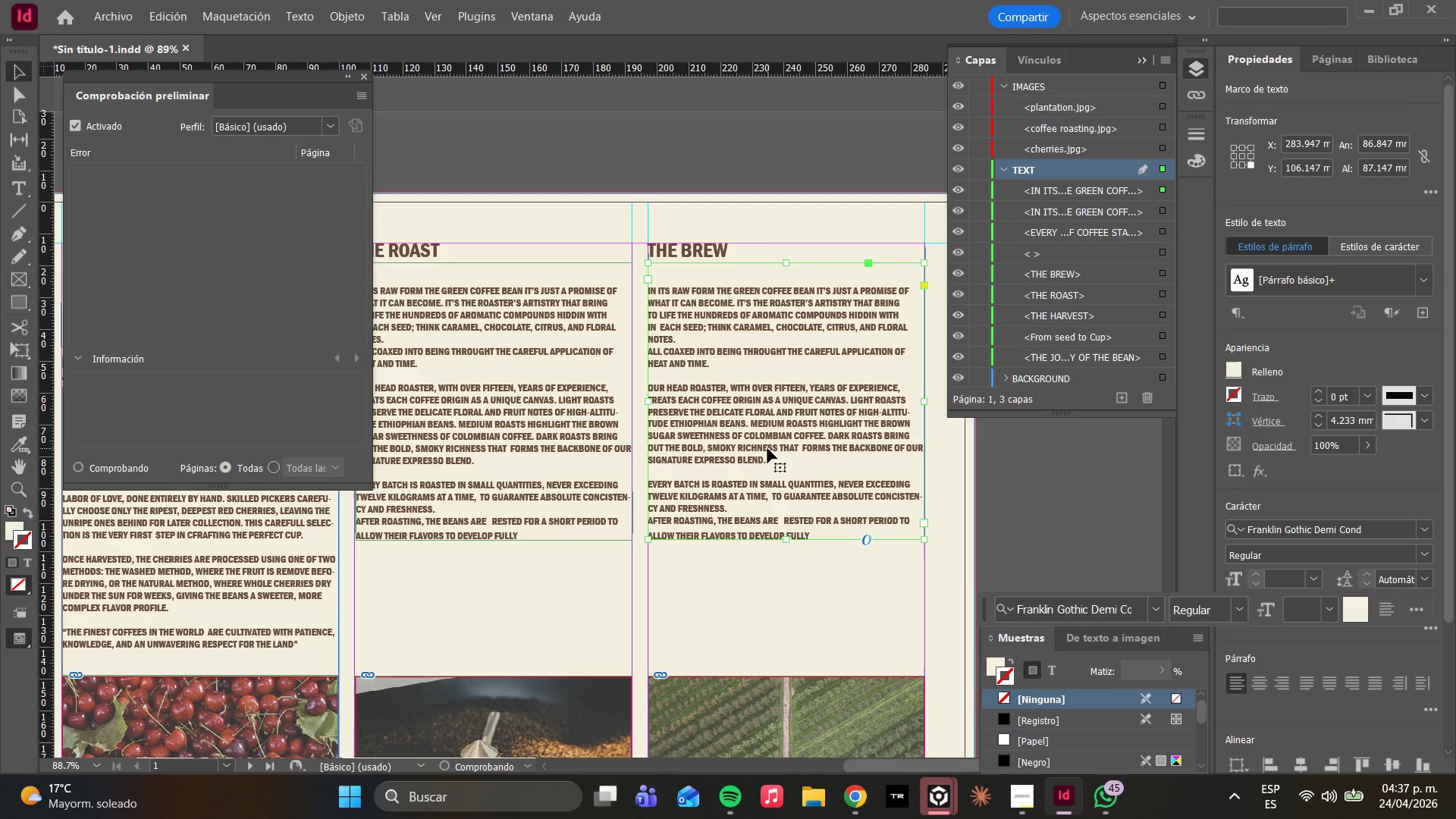 
double_click([766, 448])
 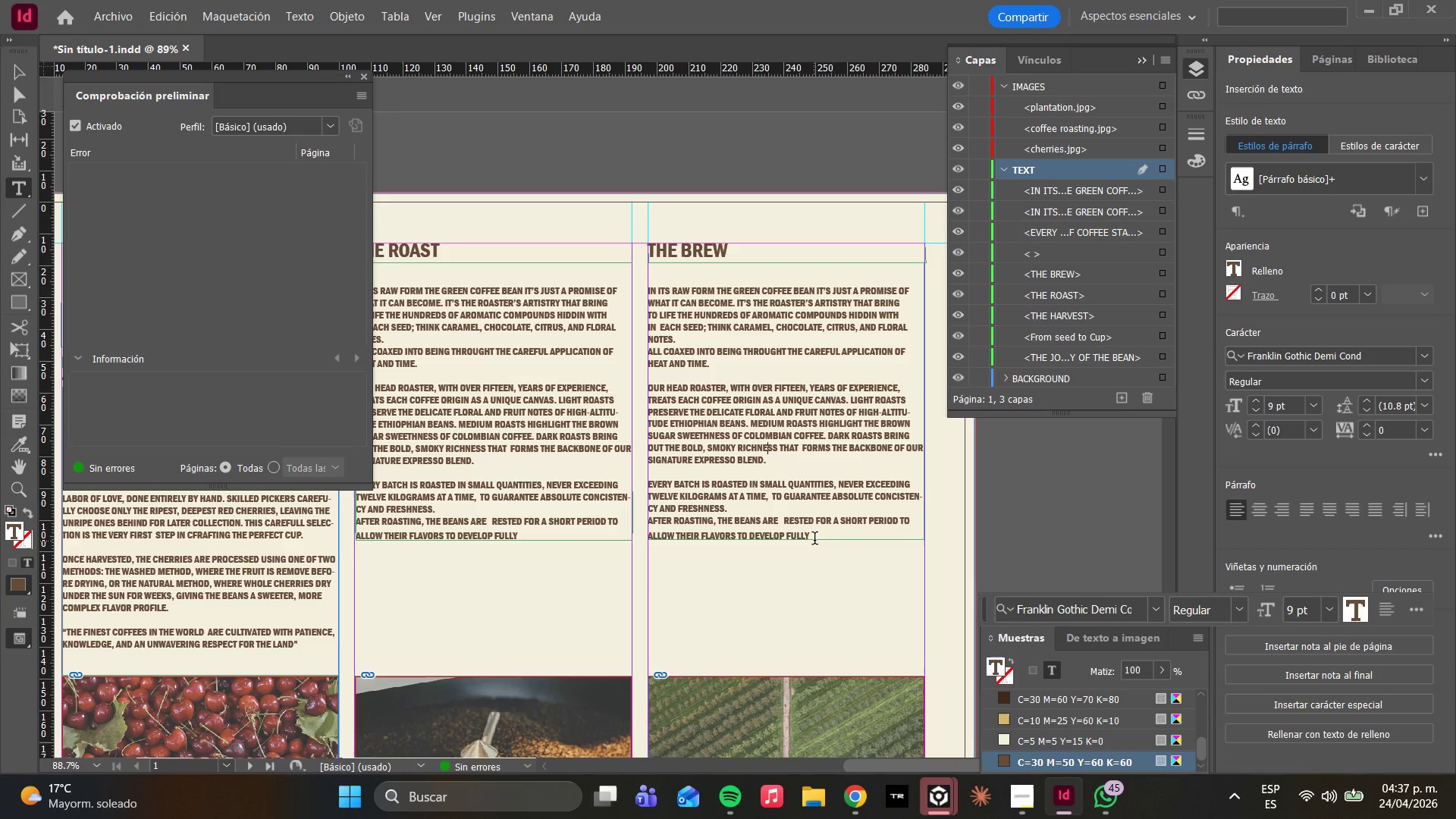 
left_click_drag(start_coordinate=[820, 532], to_coordinate=[632, 294])
 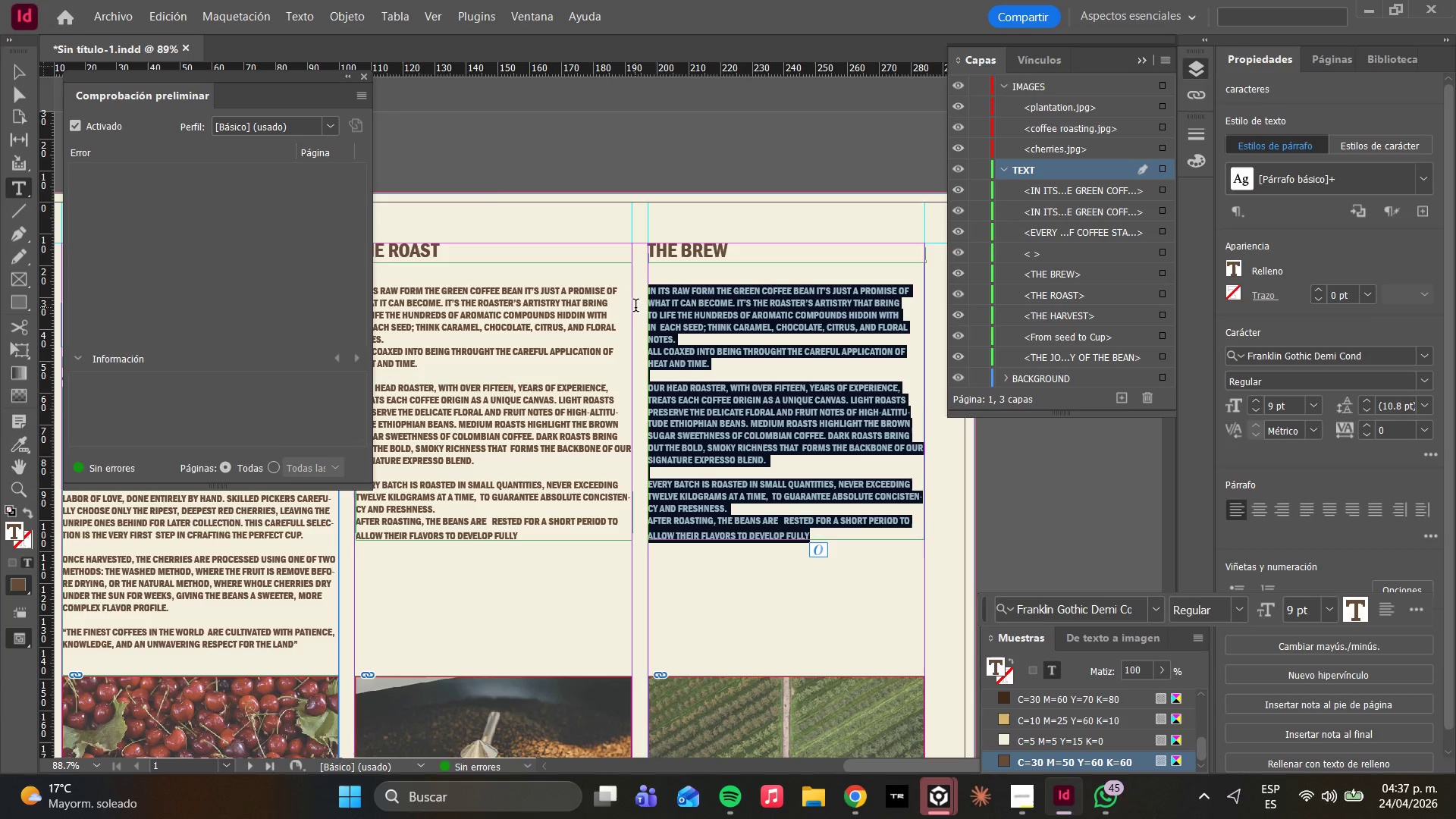 
key(Control+V)
 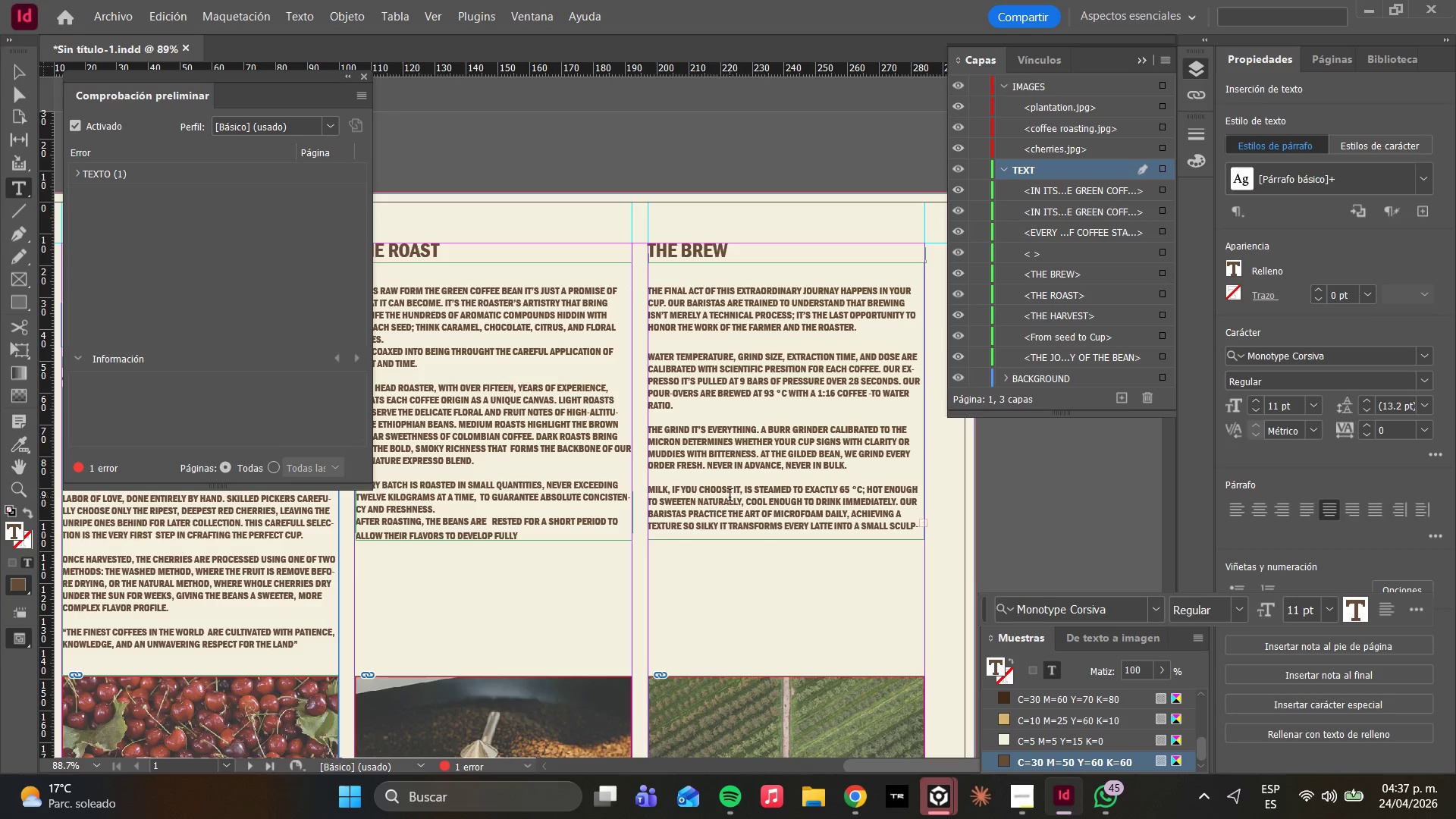 
wait(5.26)
 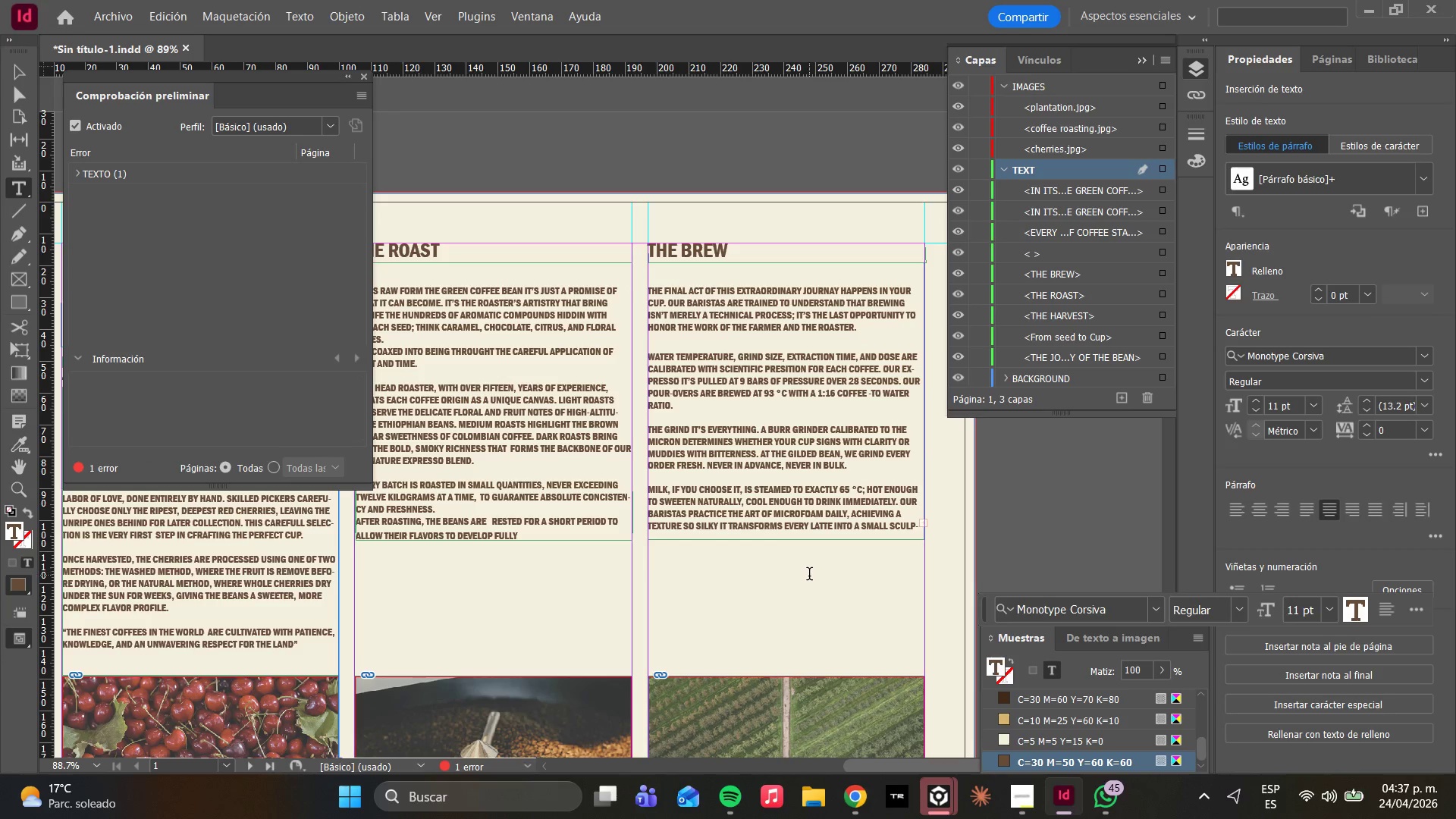 
left_click([11, 93])
 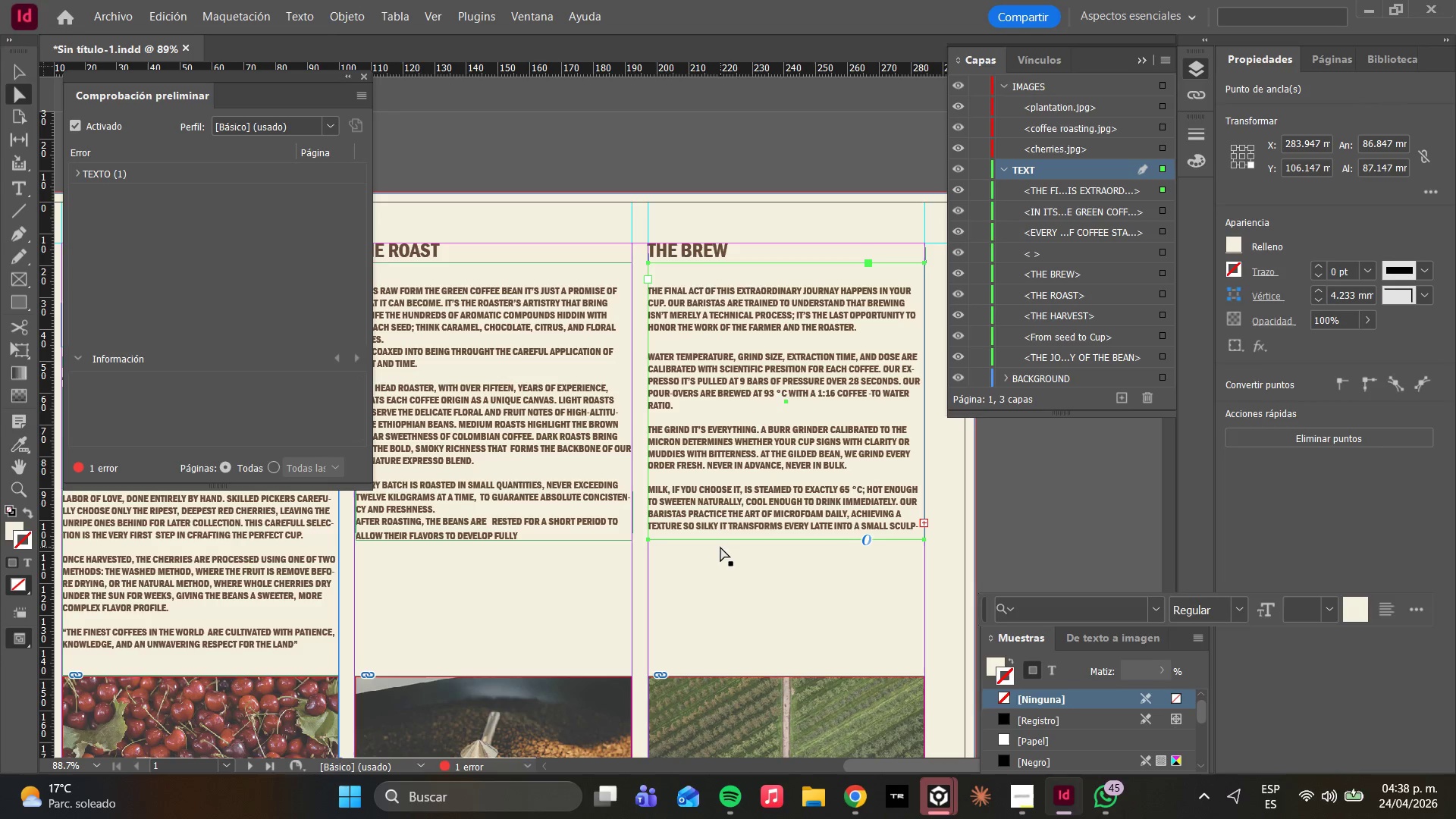 
hold_key(key=ShiftLeft, duration=7.19)
left_click([924, 539])
 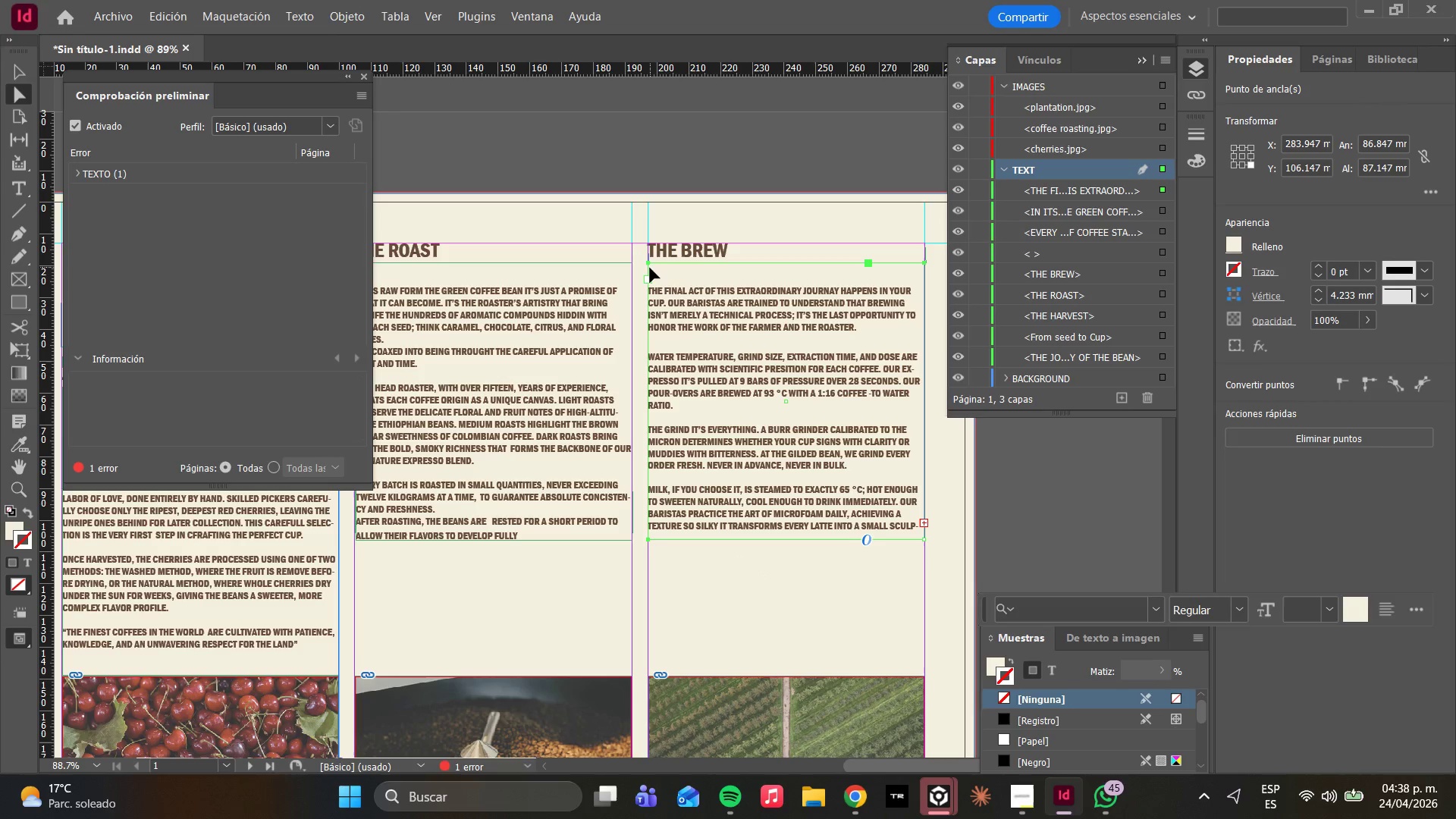 
left_click([645, 265])
 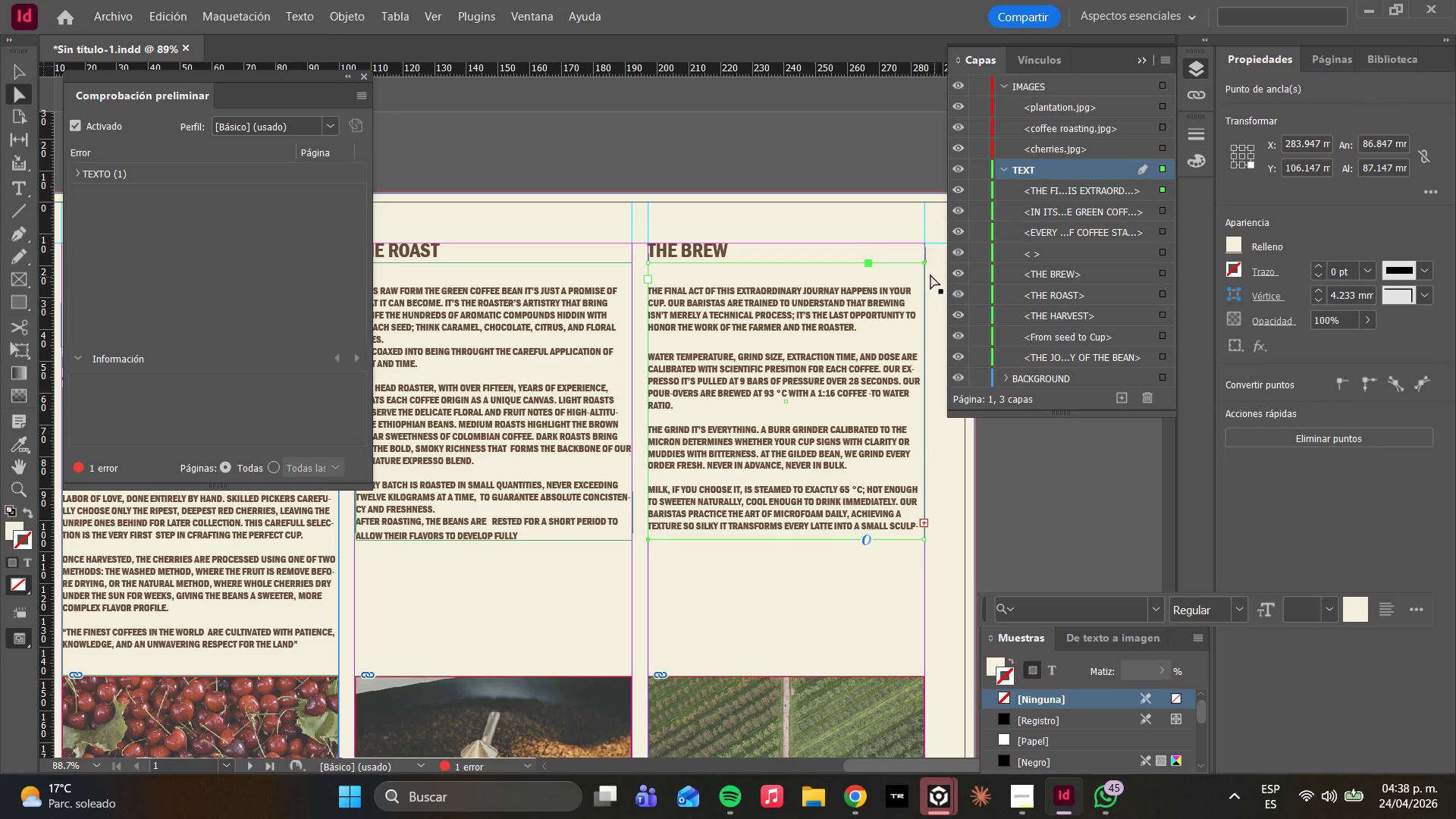 
left_click([926, 263])
 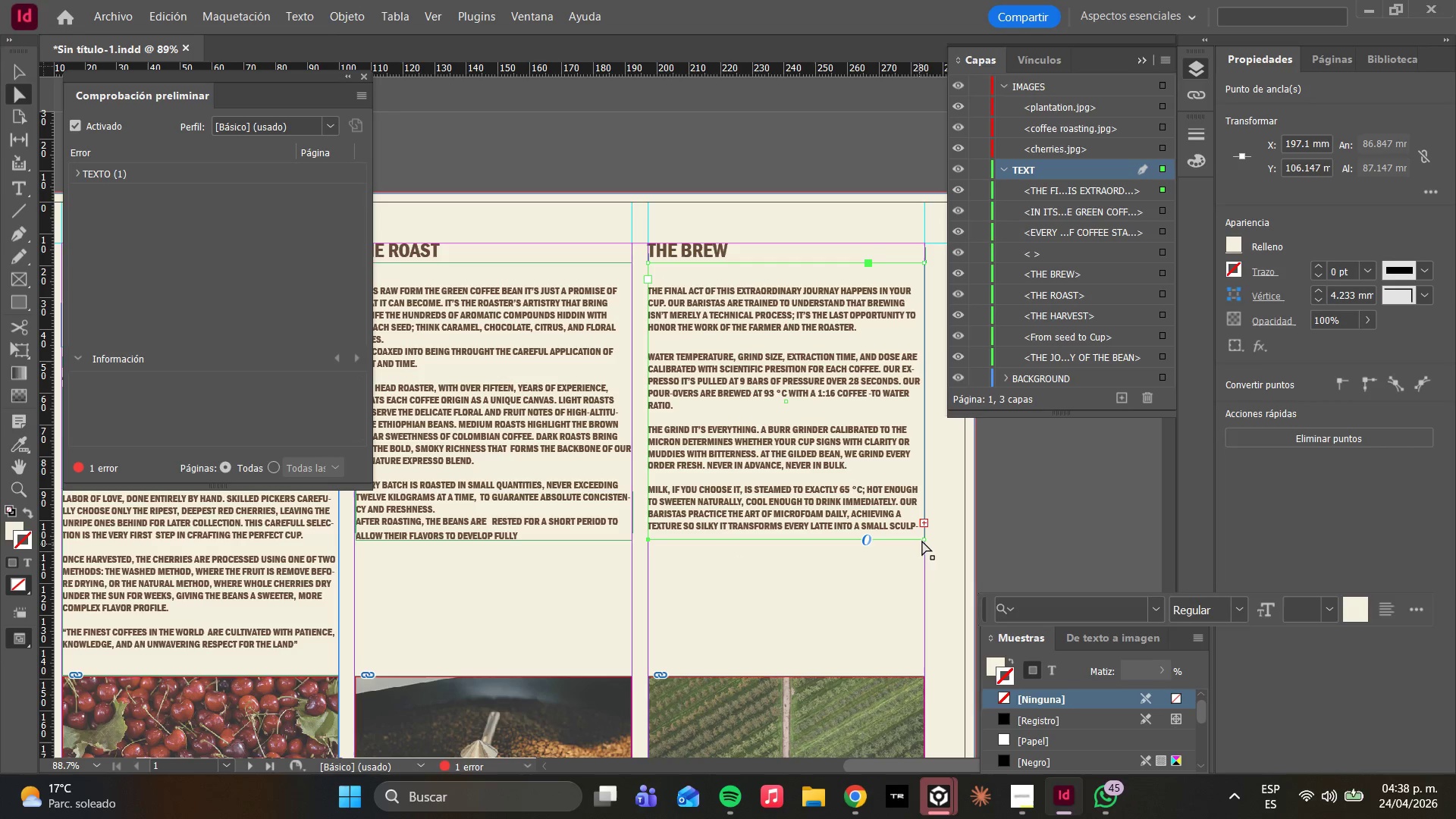 
left_click([924, 538])
 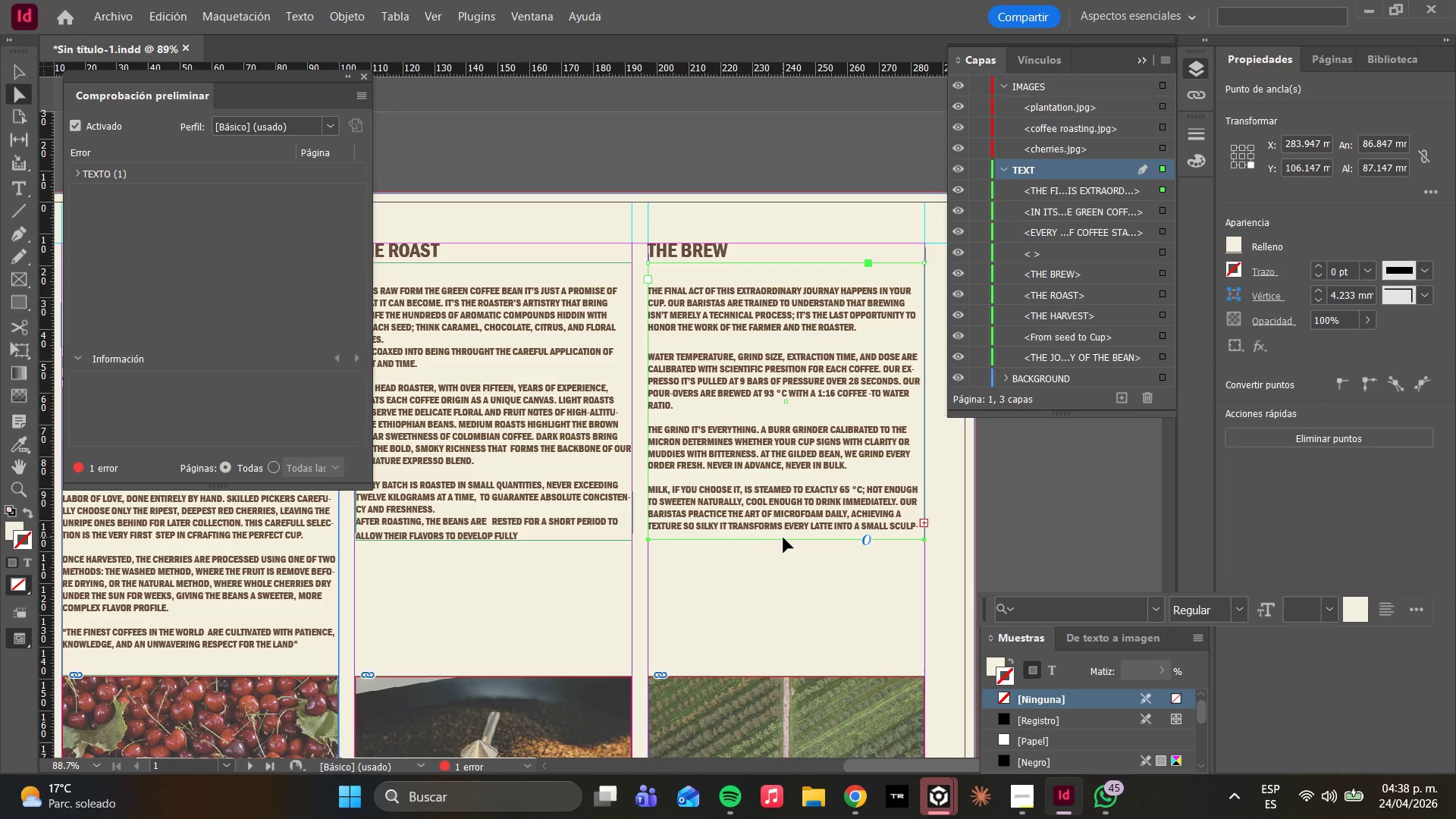 
left_click_drag(start_coordinate=[780, 541], to_coordinate=[781, 610])
 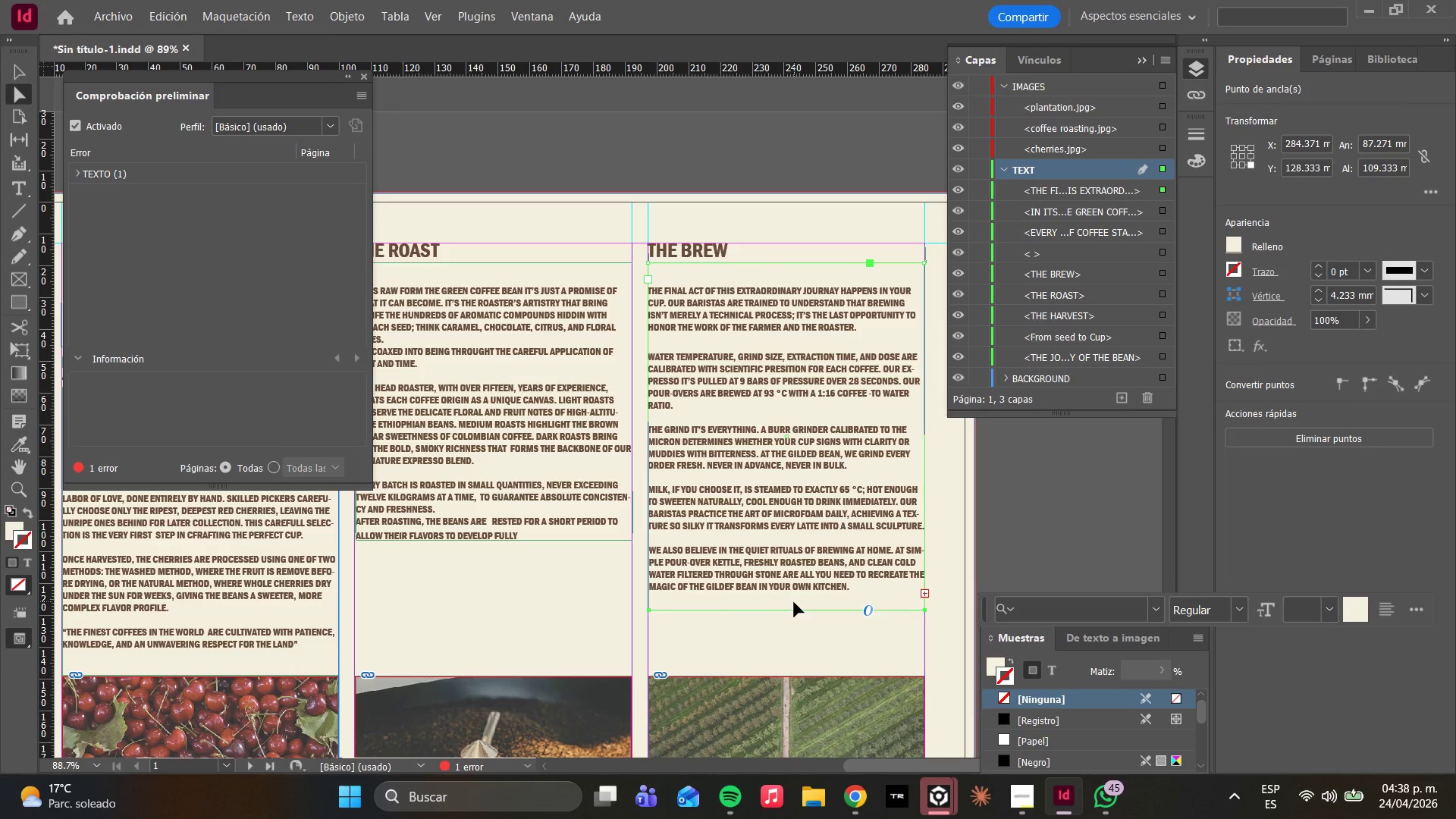 
left_click_drag(start_coordinate=[784, 612], to_coordinate=[783, 650])
 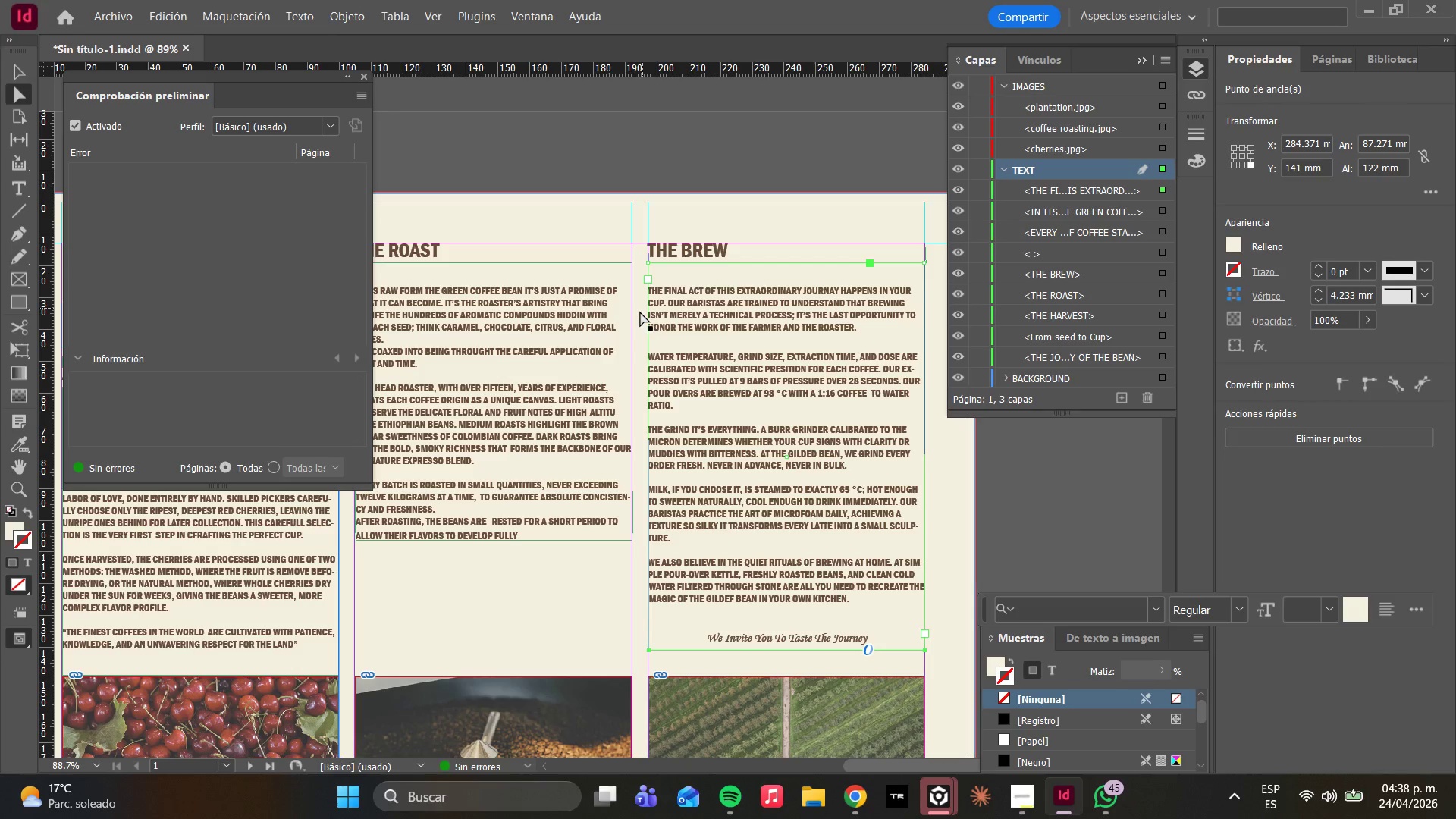 
wait(6.8)
 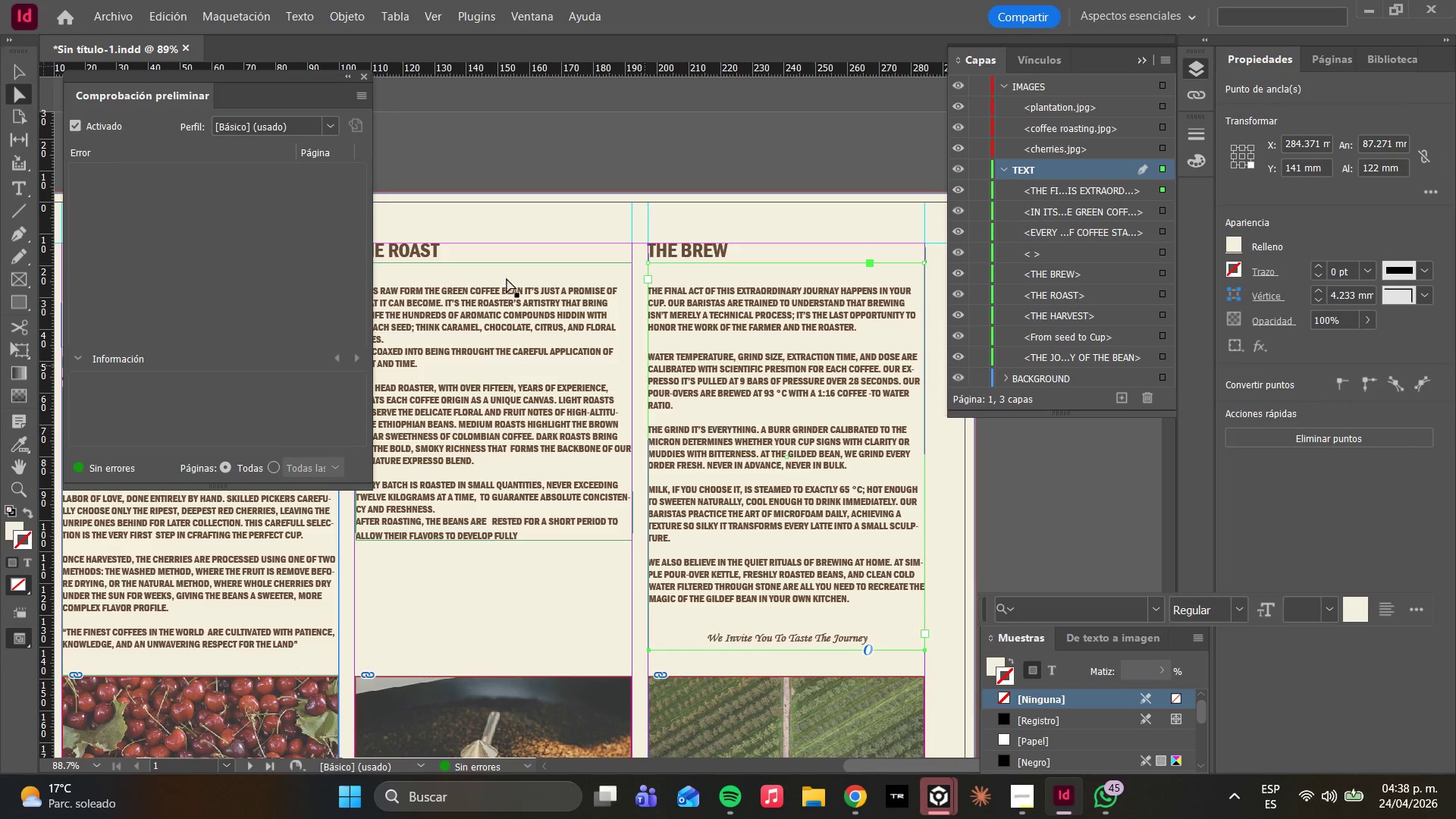 
left_click([17, 93])
 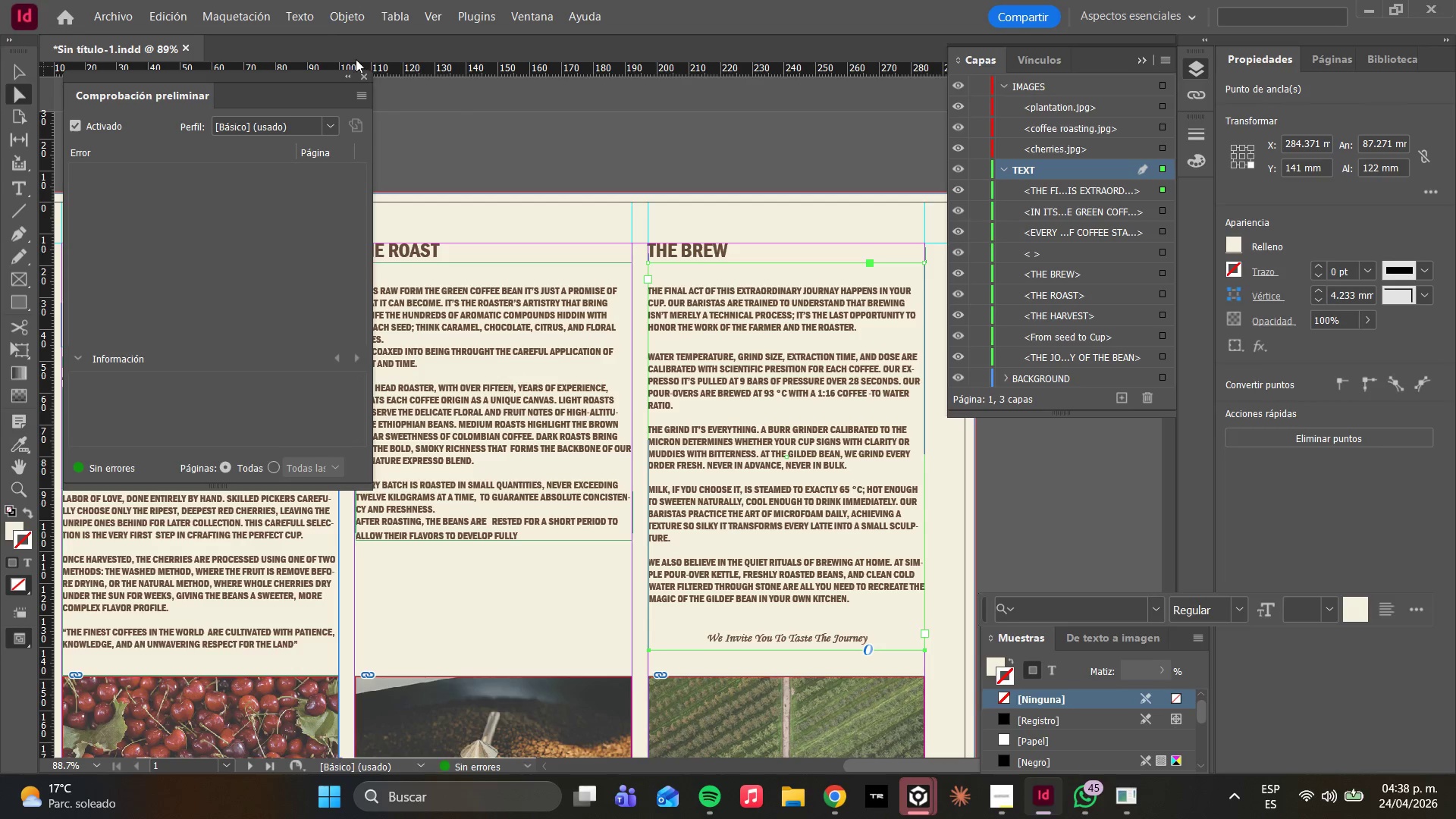 
left_click([361, 77])
 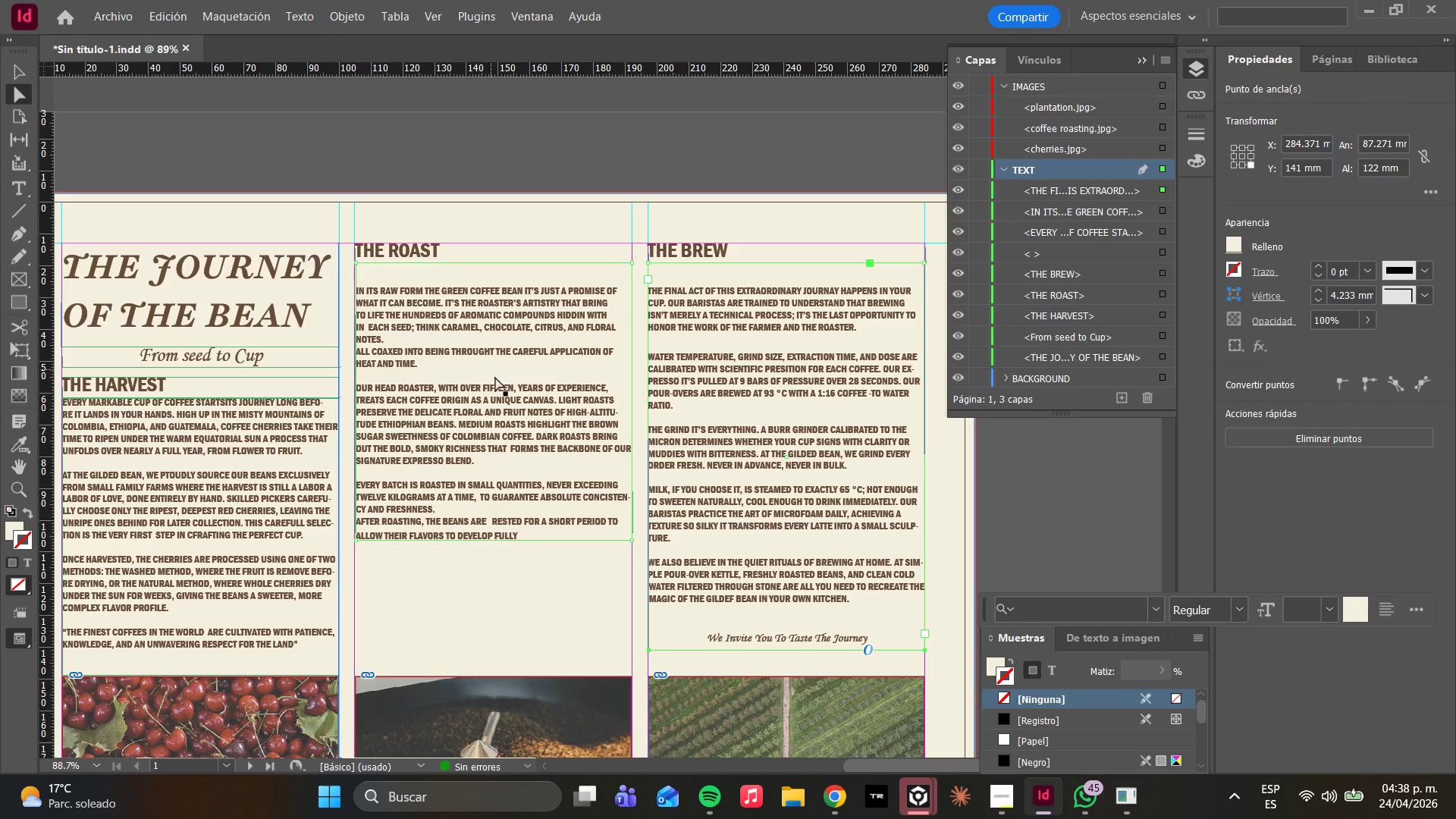 
scroll: coordinate [497, 380], scroll_direction: up, amount: 4.0
 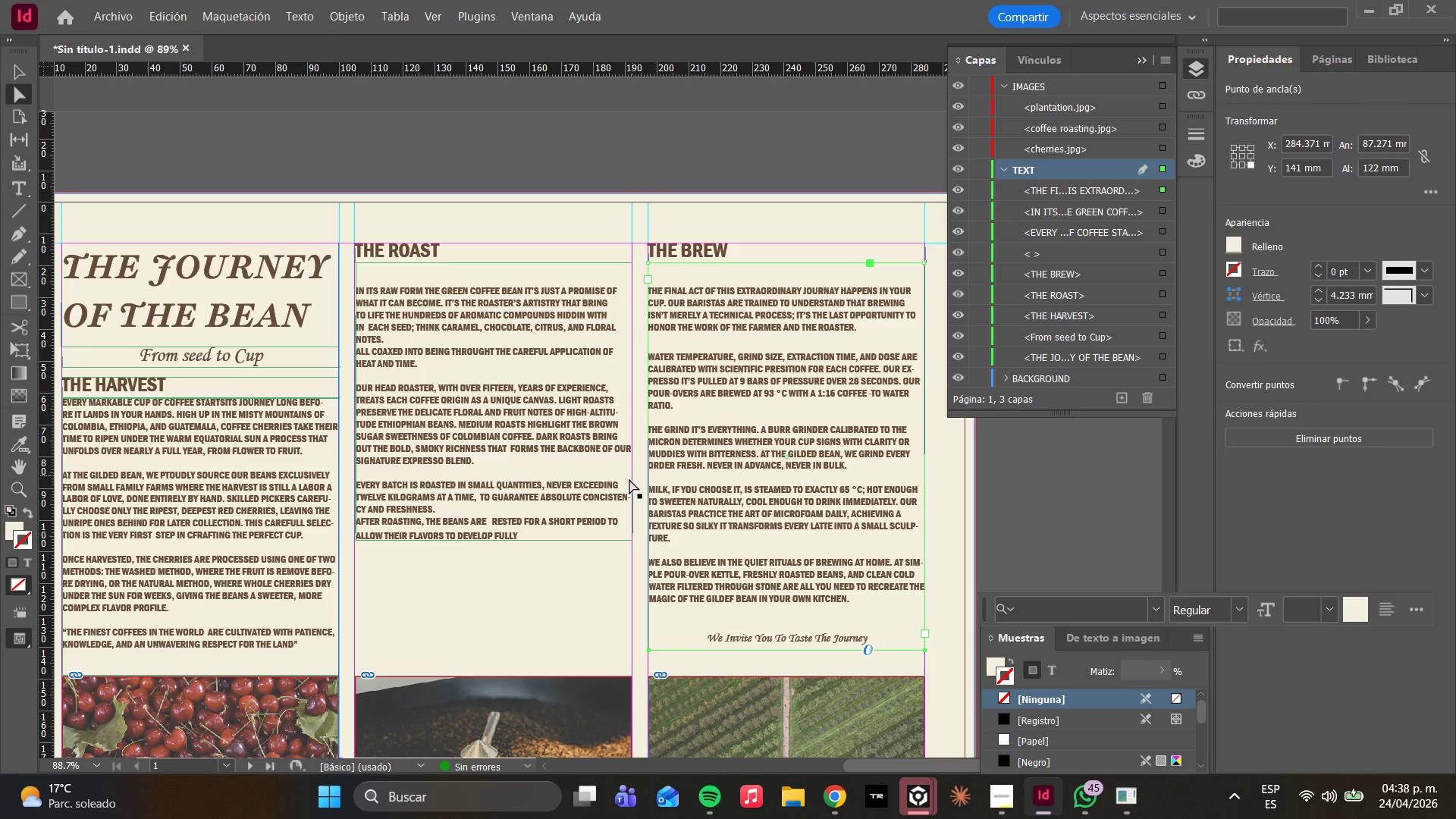 
left_click([598, 481])
 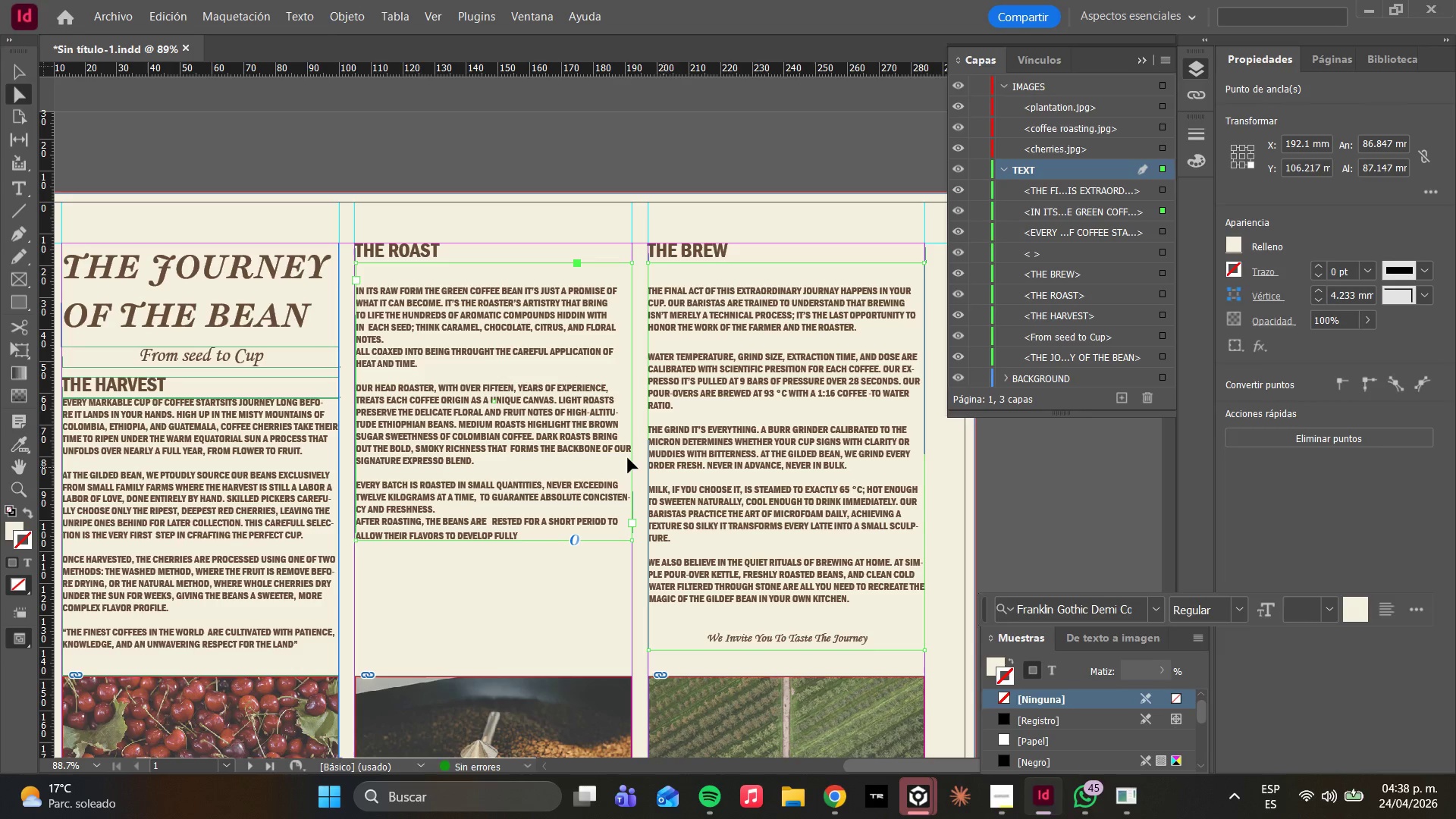 
scroll: coordinate [580, 446], scroll_direction: up, amount: 3.0
 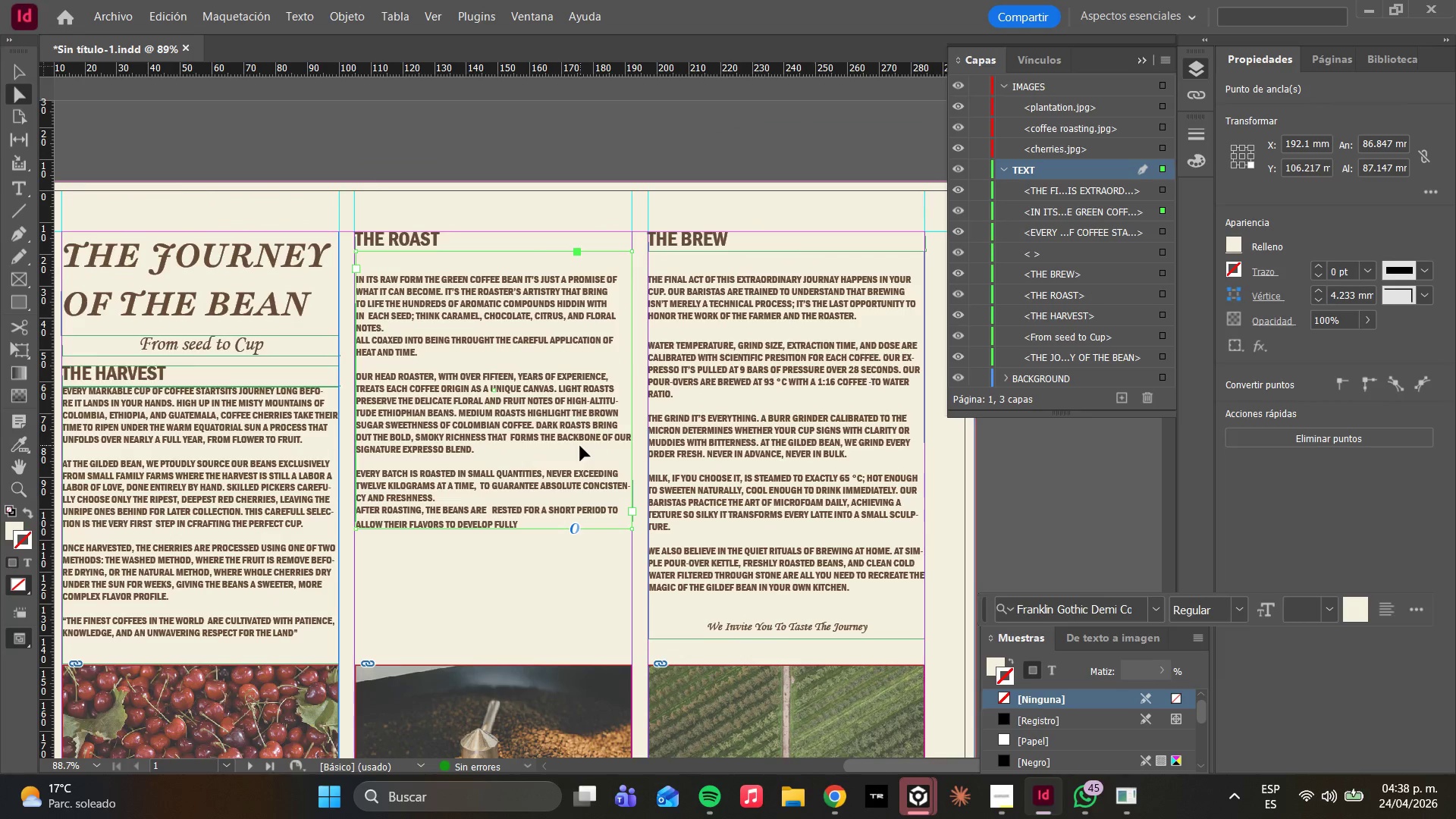 
scroll: coordinate [580, 449], scroll_direction: down, amount: 2.0
 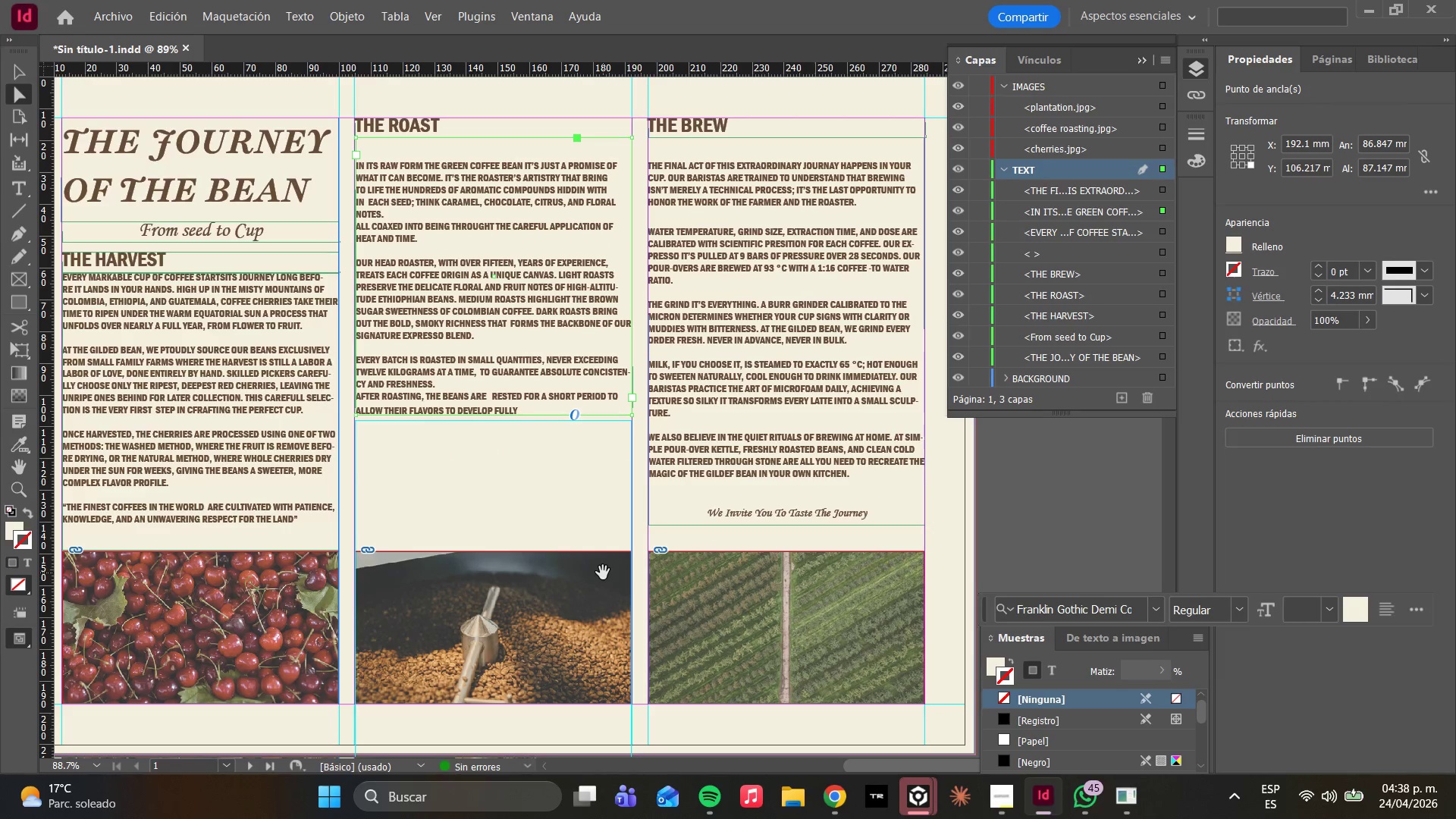 
wait(10.31)
 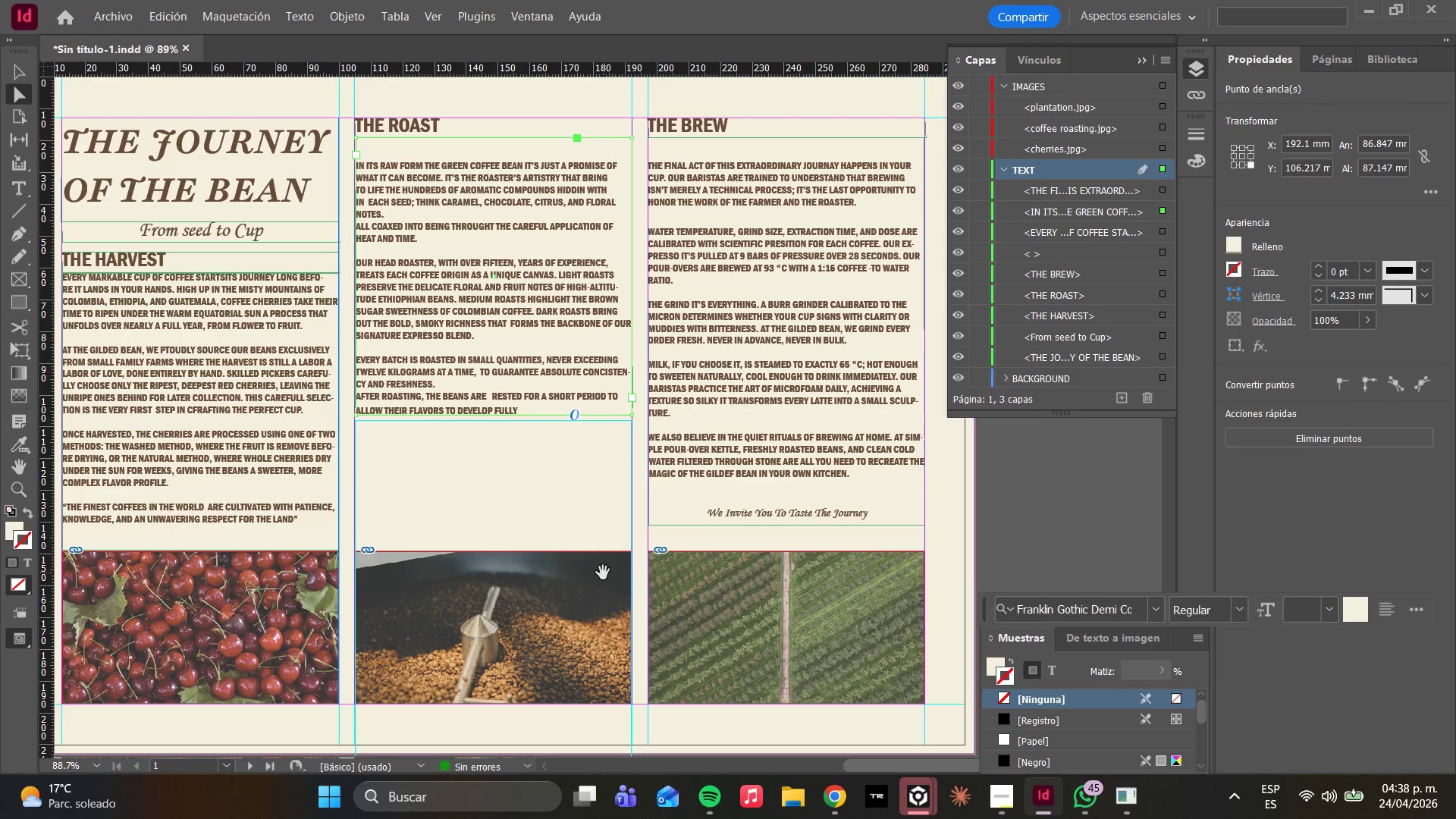 
left_click([999, 813])